 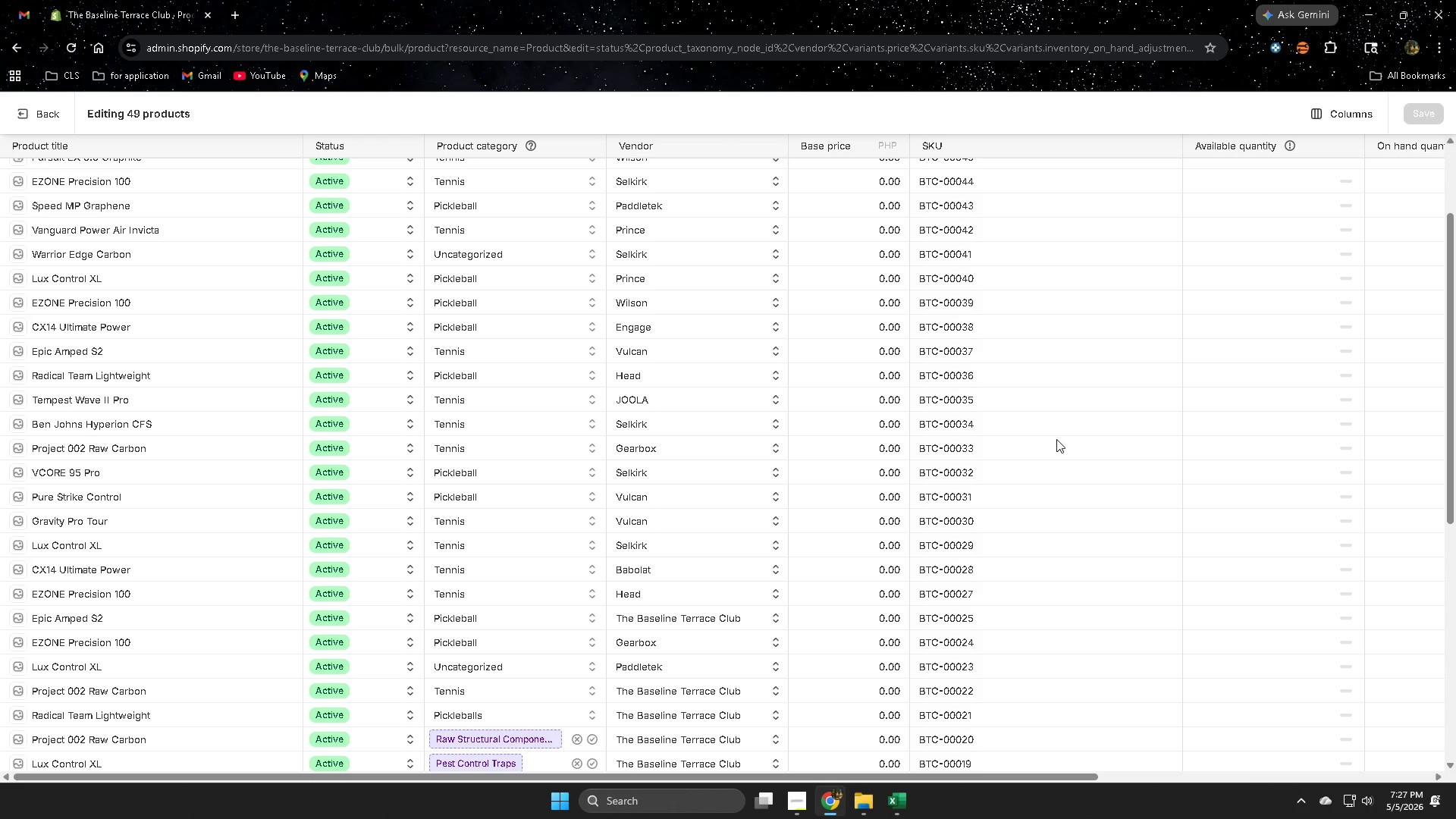 
scroll: coordinate [1130, 479], scroll_direction: down, amount: 9.0
 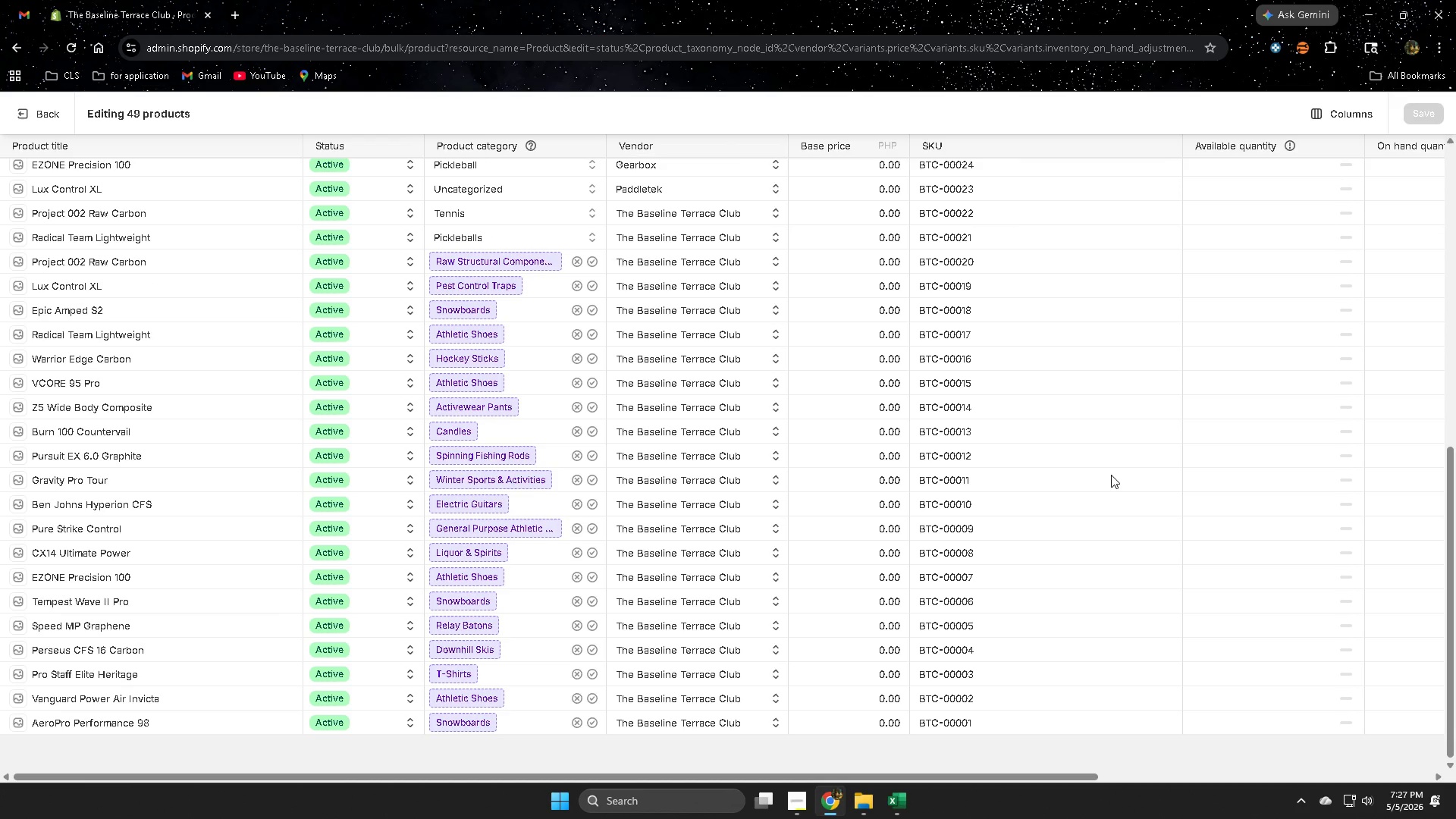 
scroll: coordinate [1088, 443], scroll_direction: up, amount: 13.0
 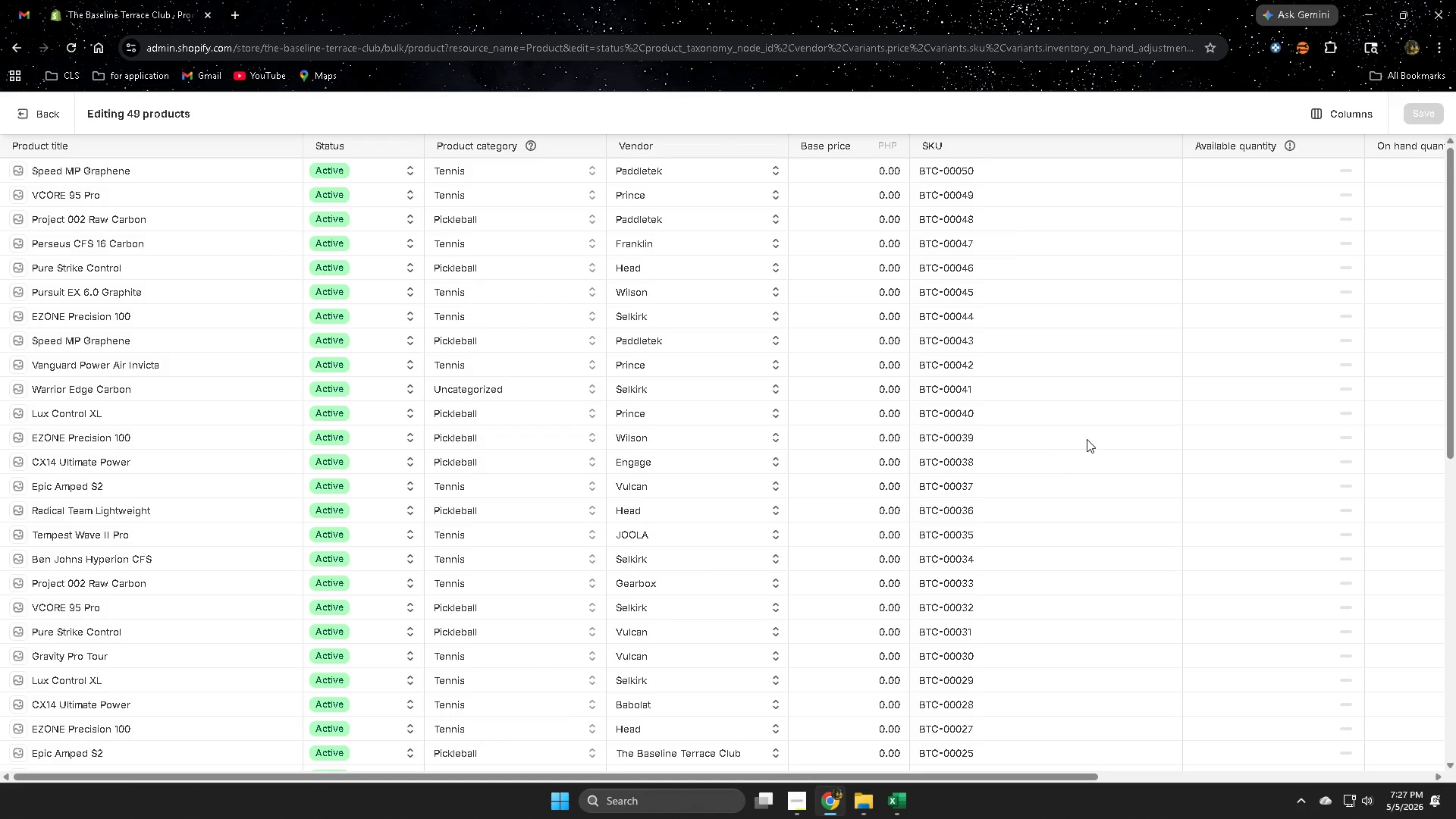 
scroll: coordinate [1094, 453], scroll_direction: down, amount: 13.0
 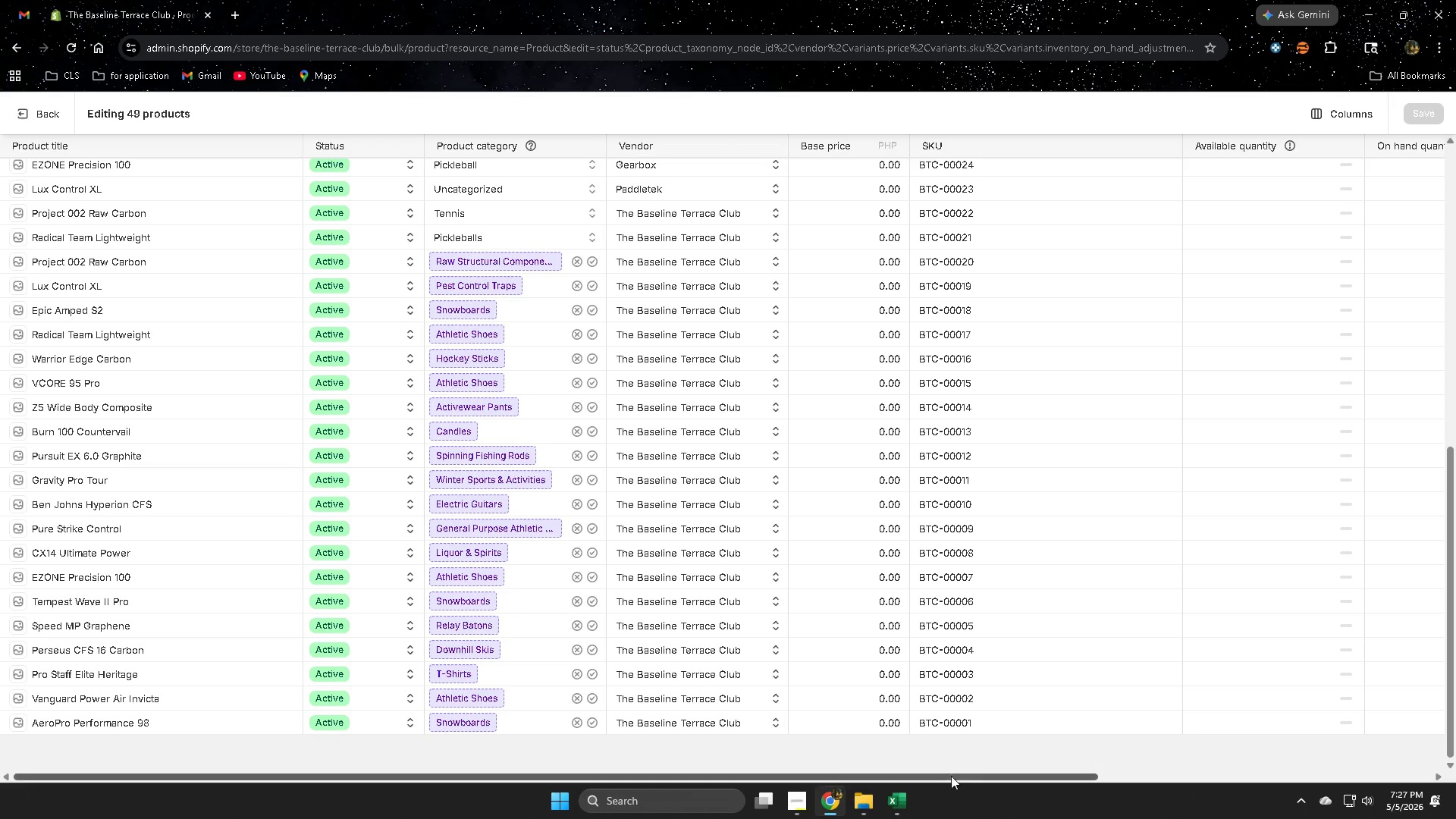 
left_click([907, 802])
 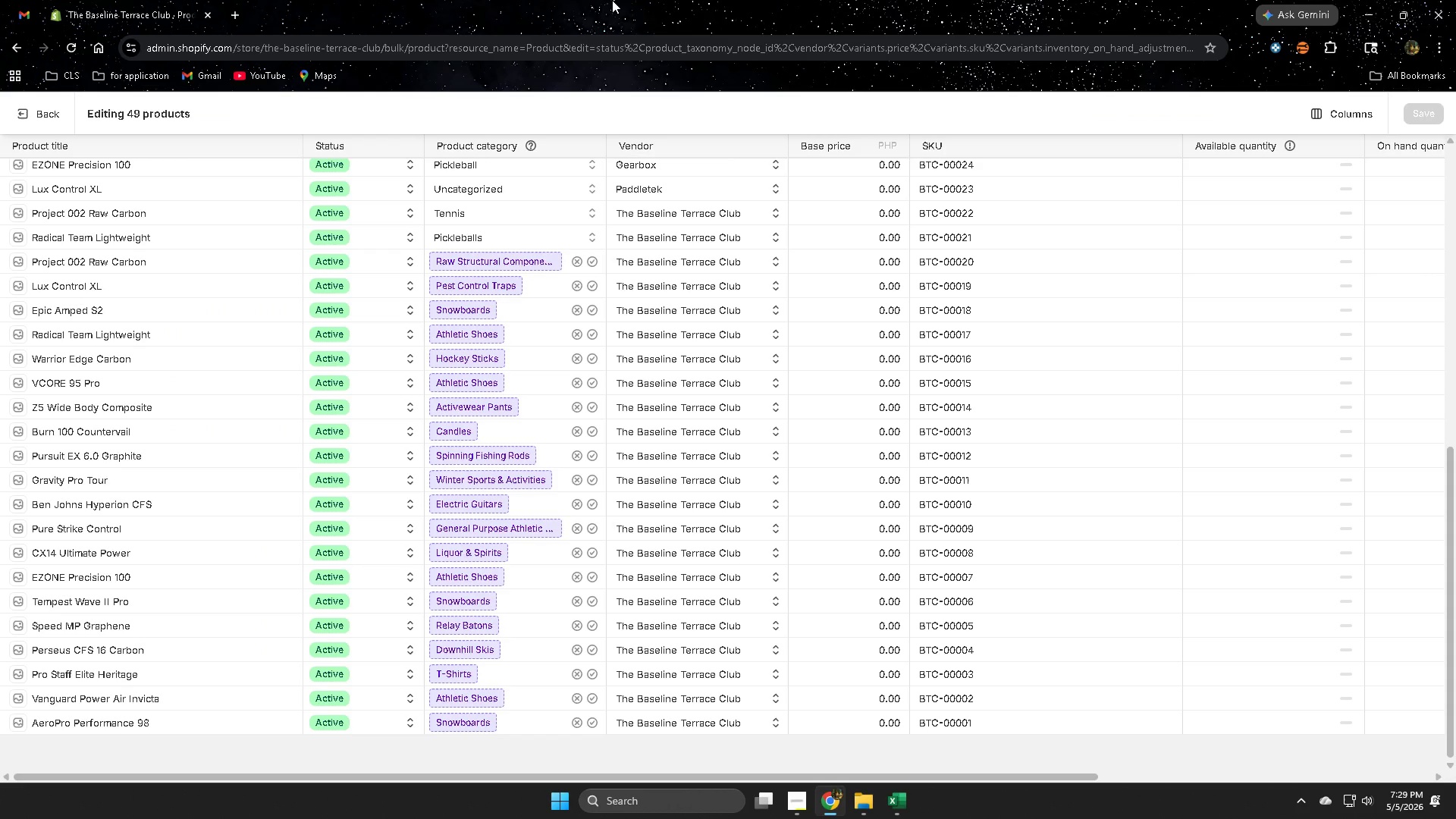 
wait(95.8)
 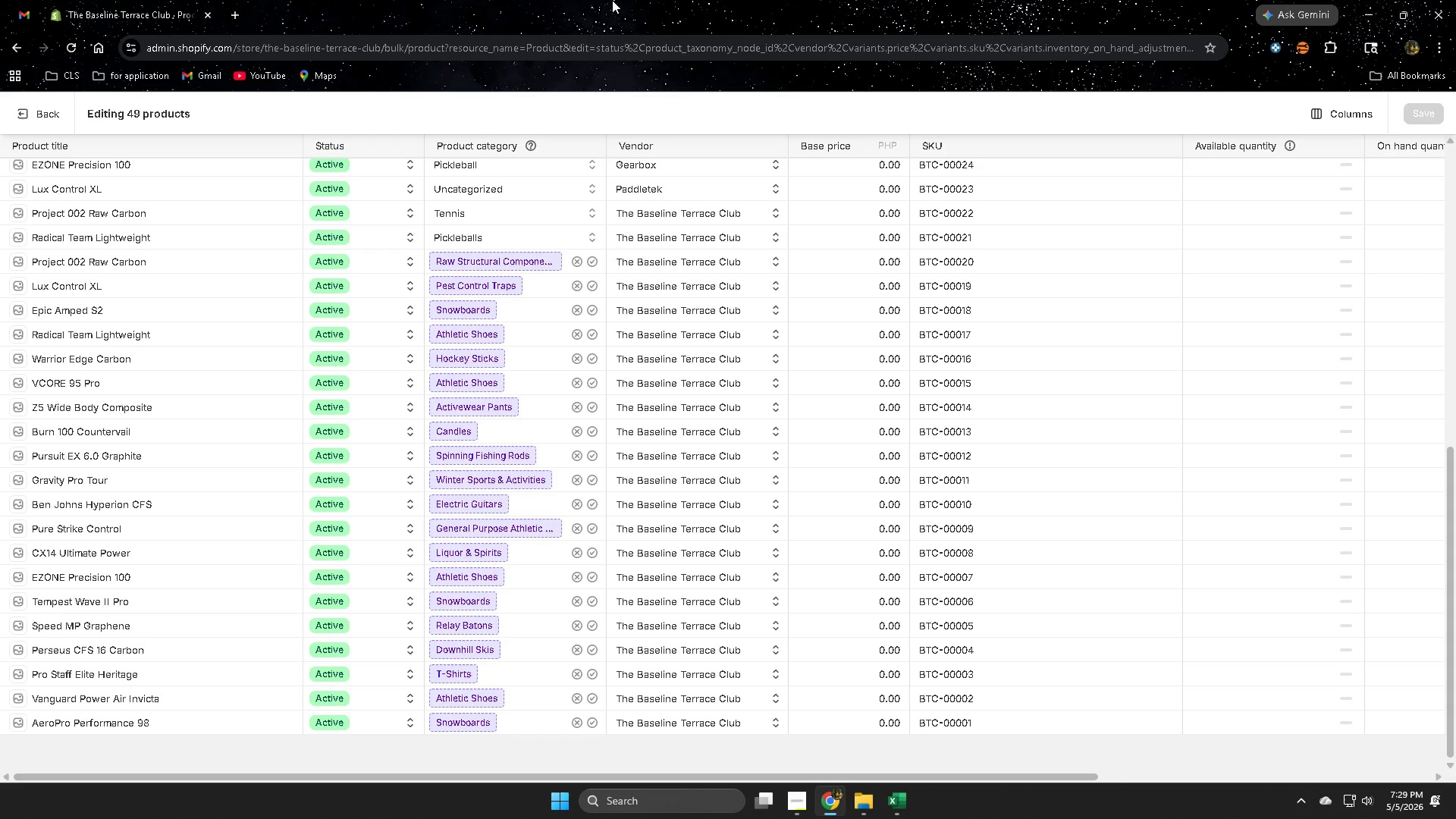 
scroll: coordinate [538, 457], scroll_direction: up, amount: 10.0
 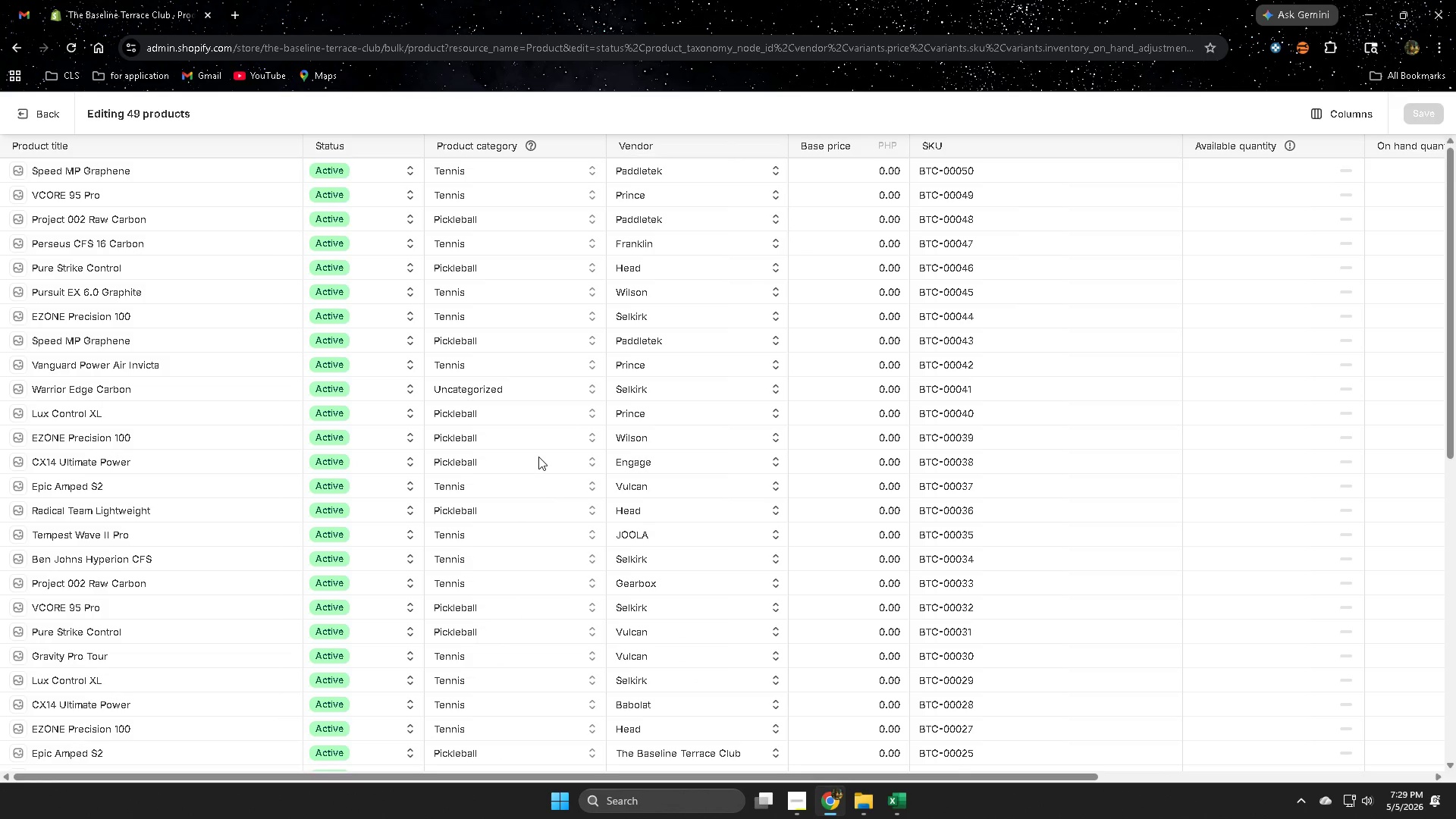 
scroll: coordinate [538, 457], scroll_direction: down, amount: 4.0
 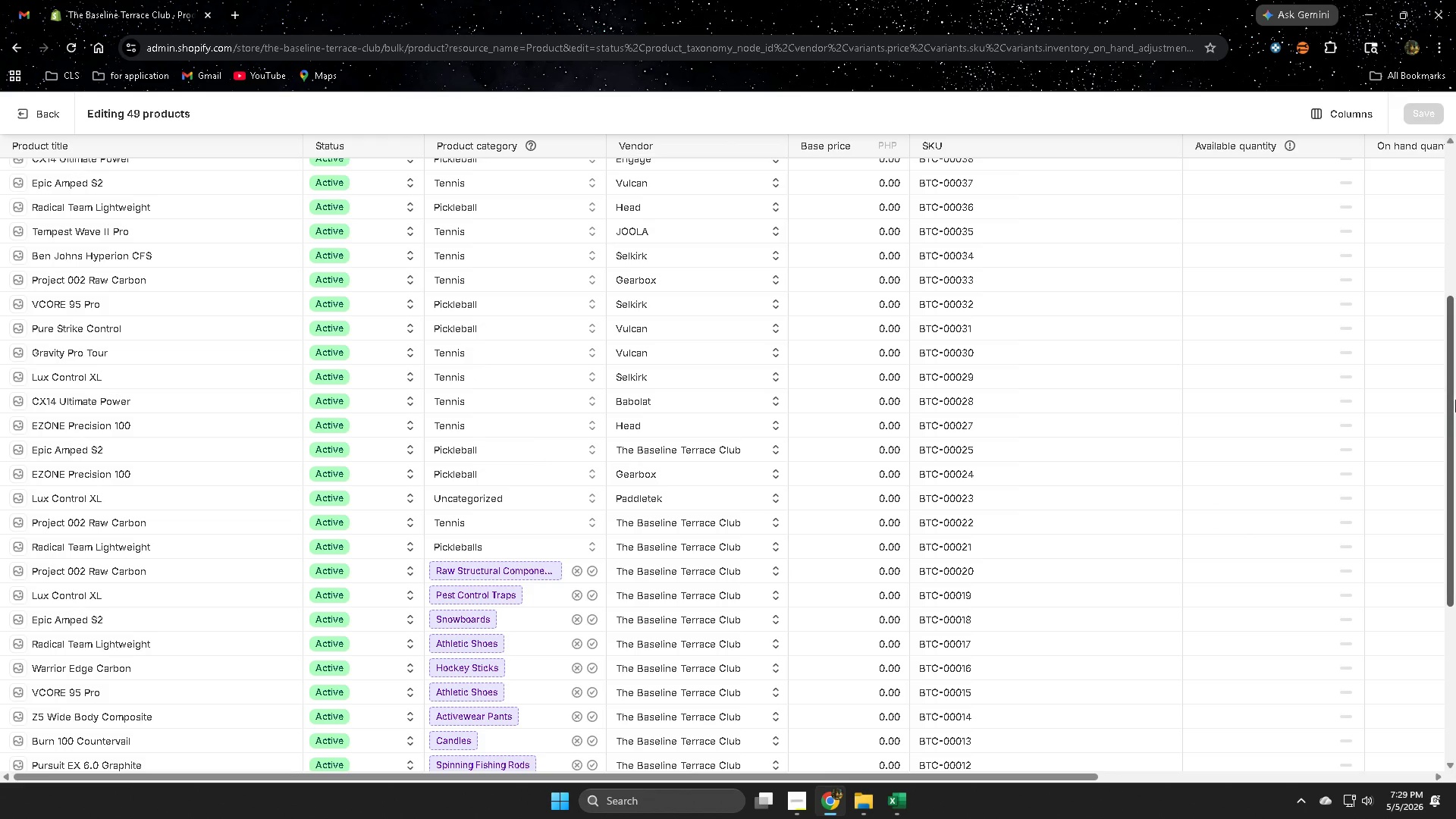 
left_click_drag(start_coordinate=[1451, 398], to_coordinate=[1452, 446])
 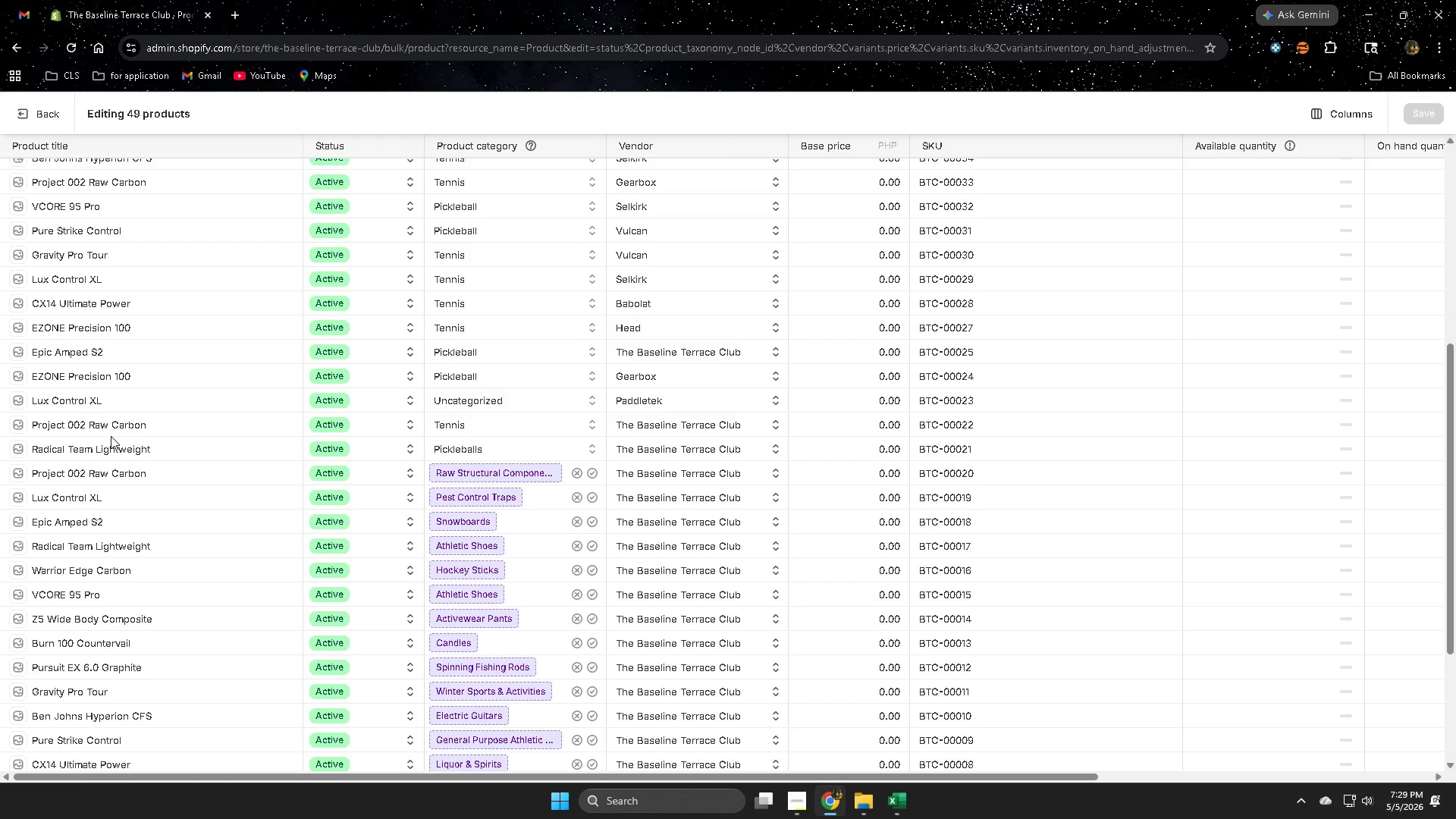 
double_click([115, 428])
 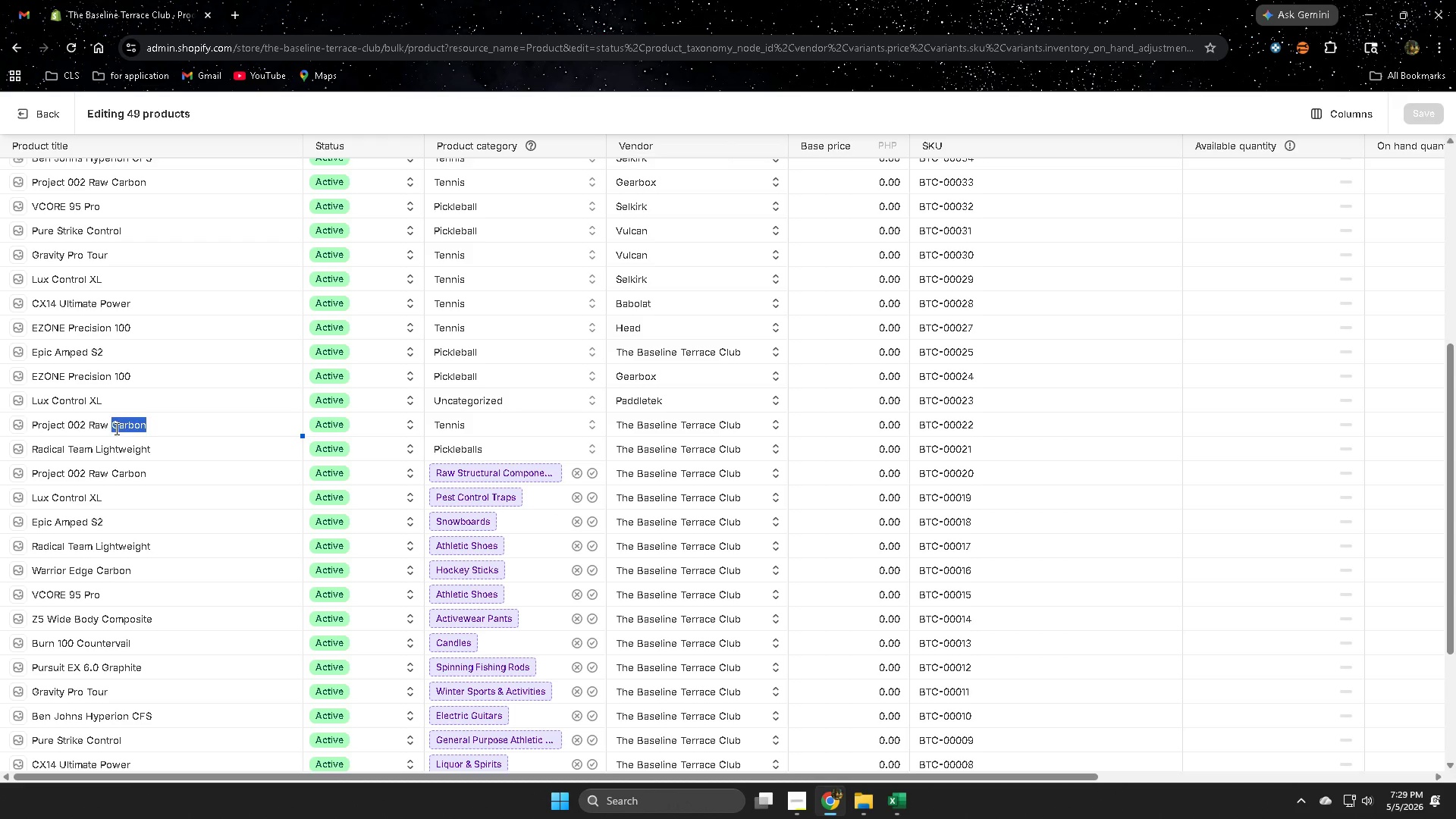 
triple_click([115, 428])
 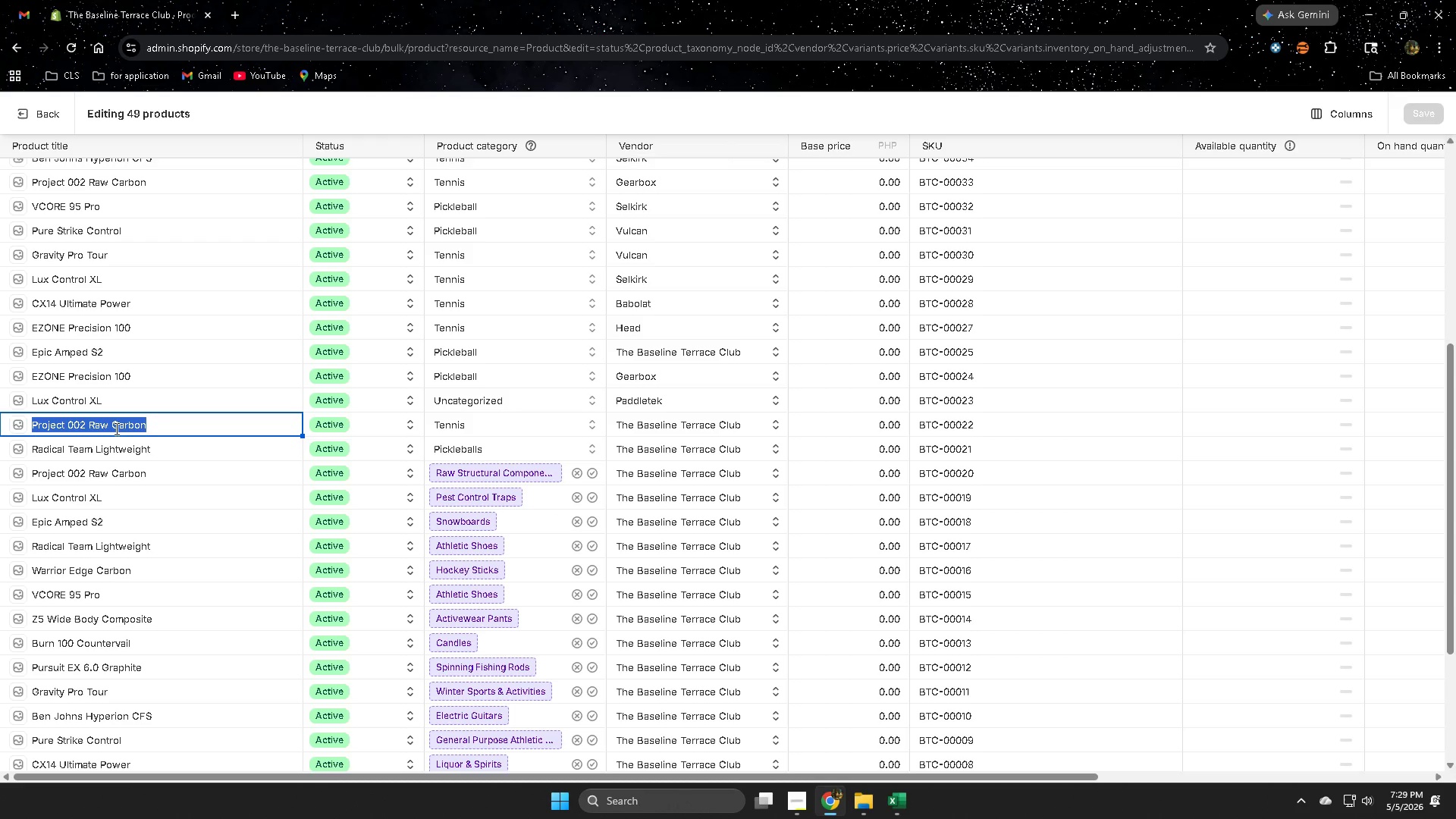 
triple_click([115, 428])
 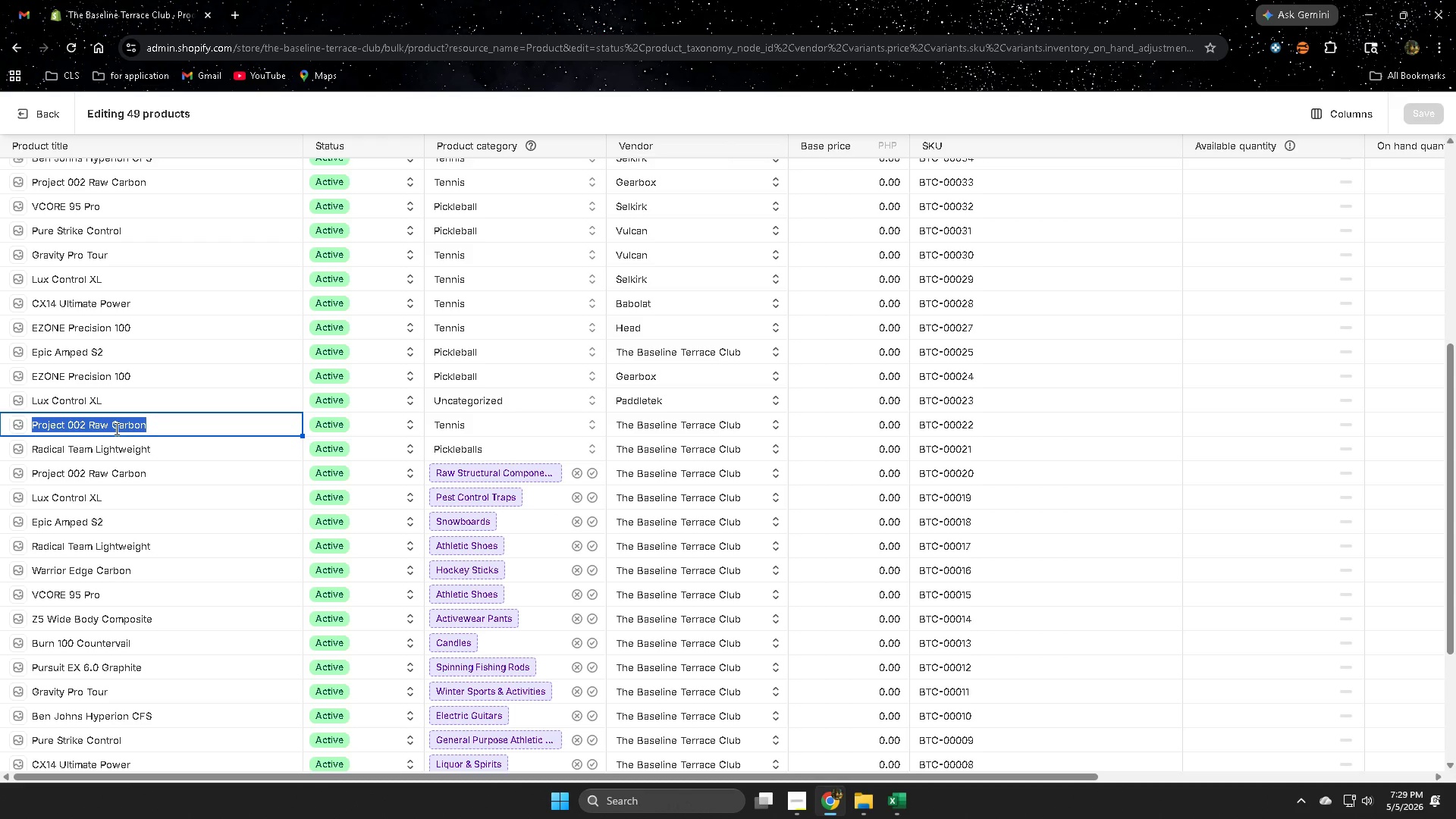 
triple_click([115, 428])
 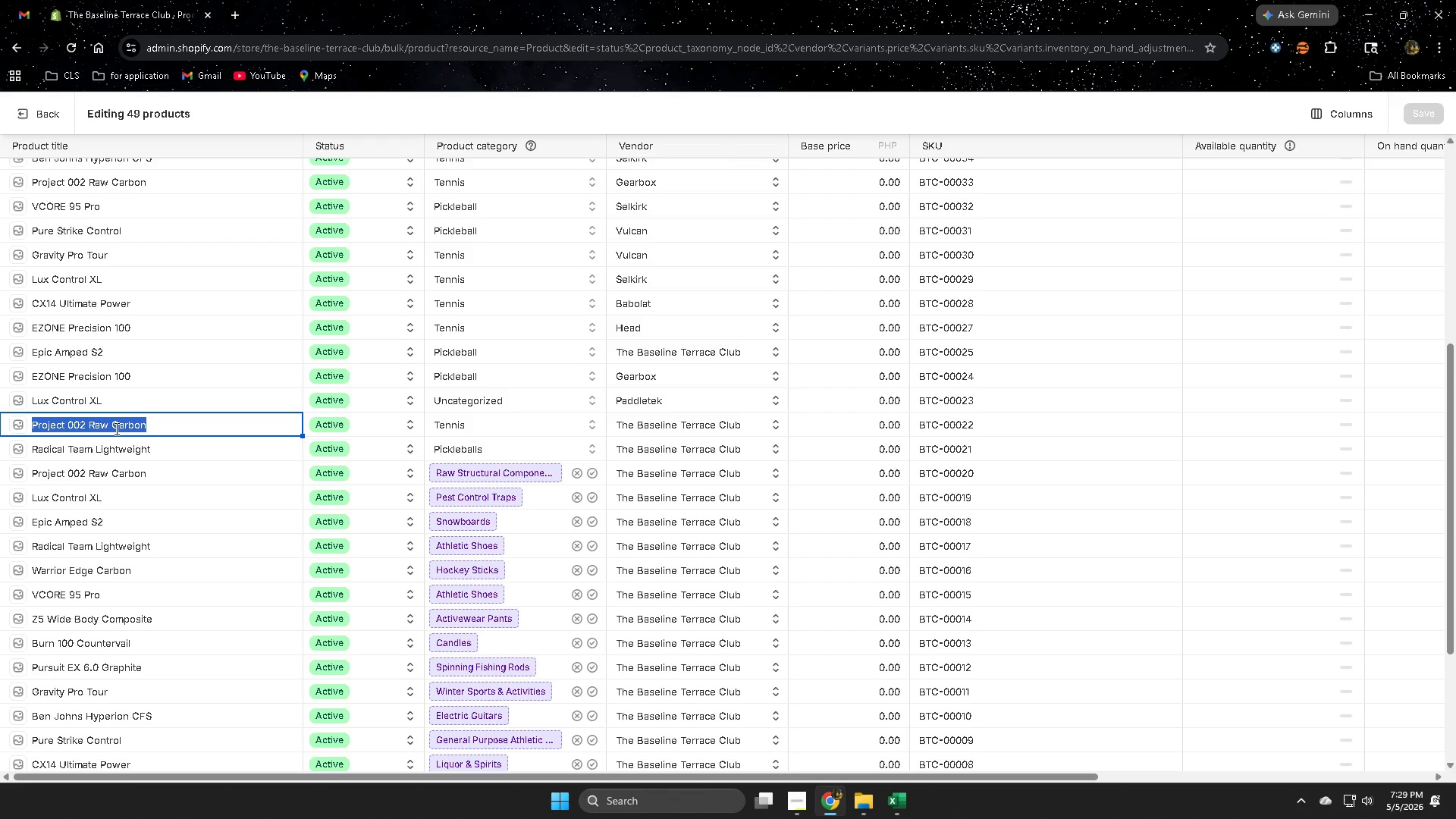 
key(Control+ControlLeft)
 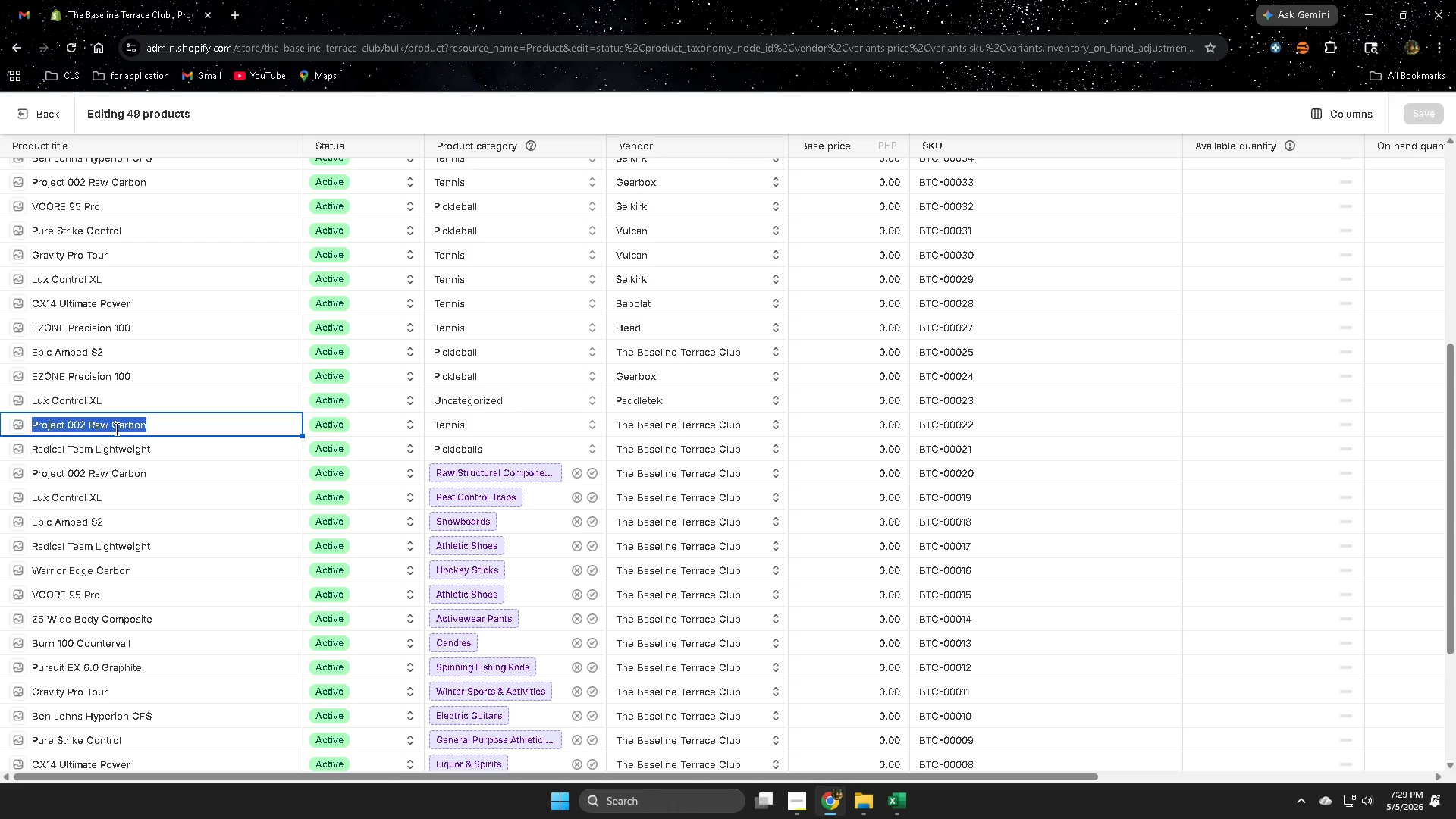 
key(Control+C)
 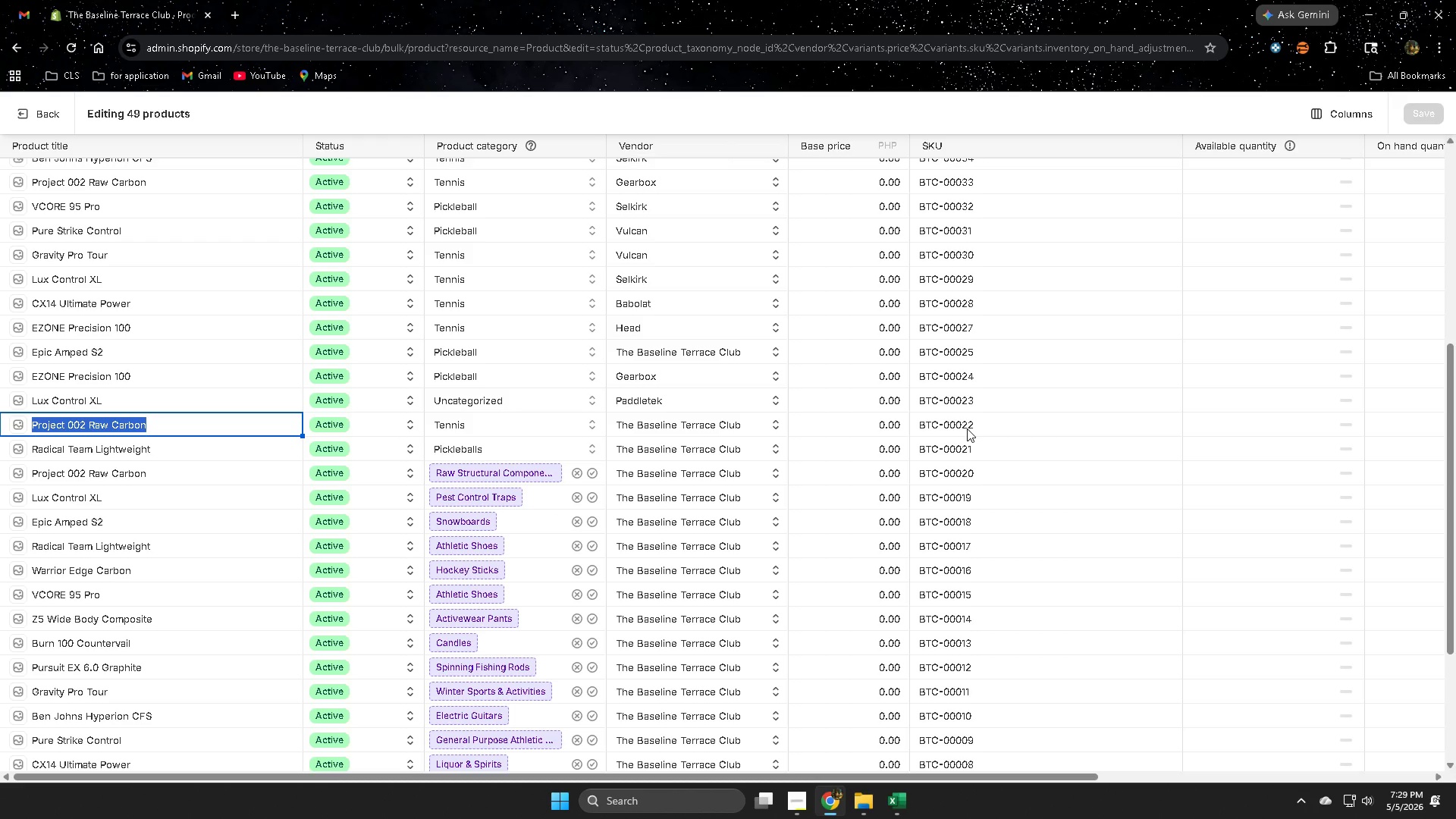 
wait(18.67)
 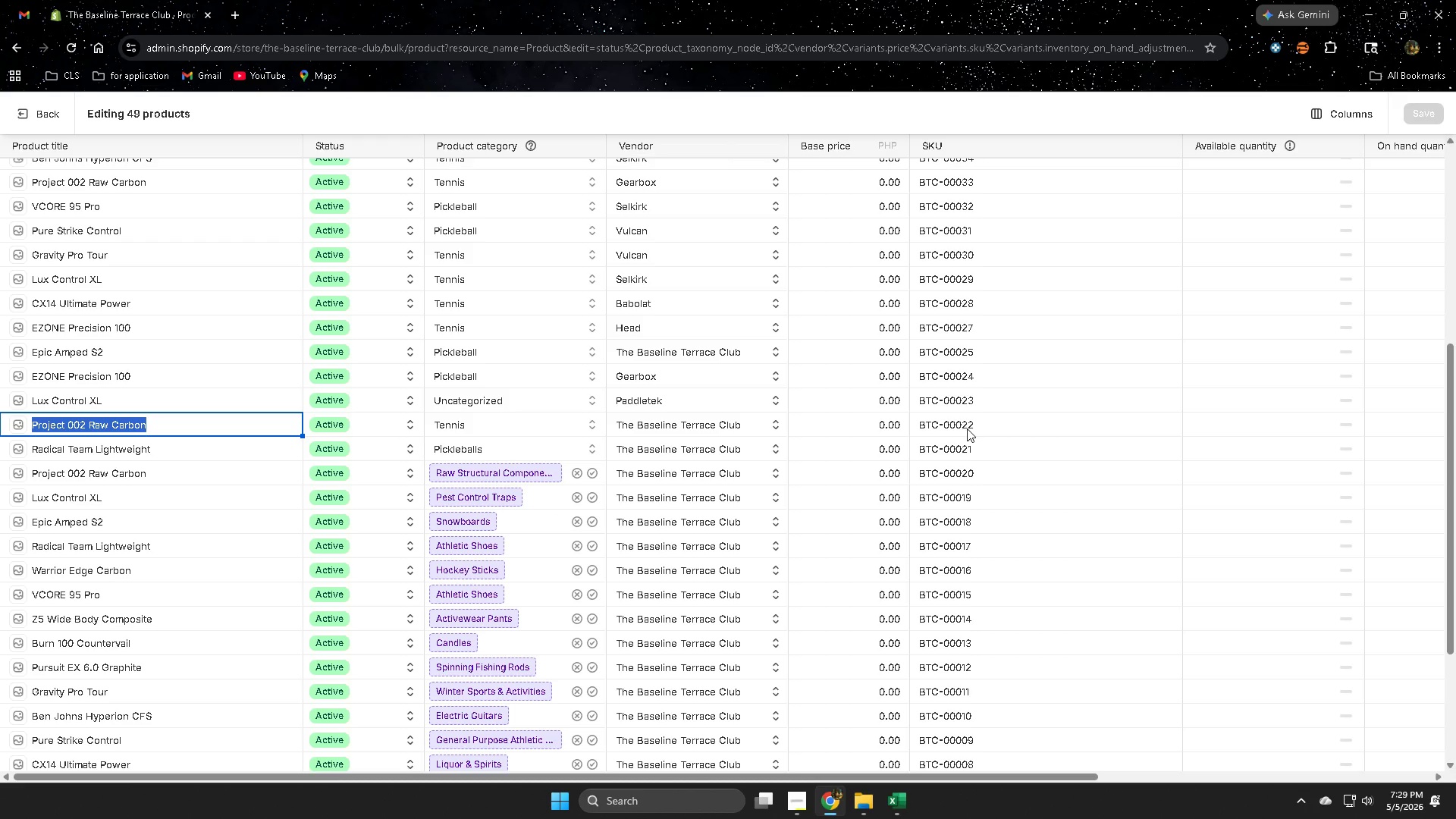 
left_click([902, 811])
 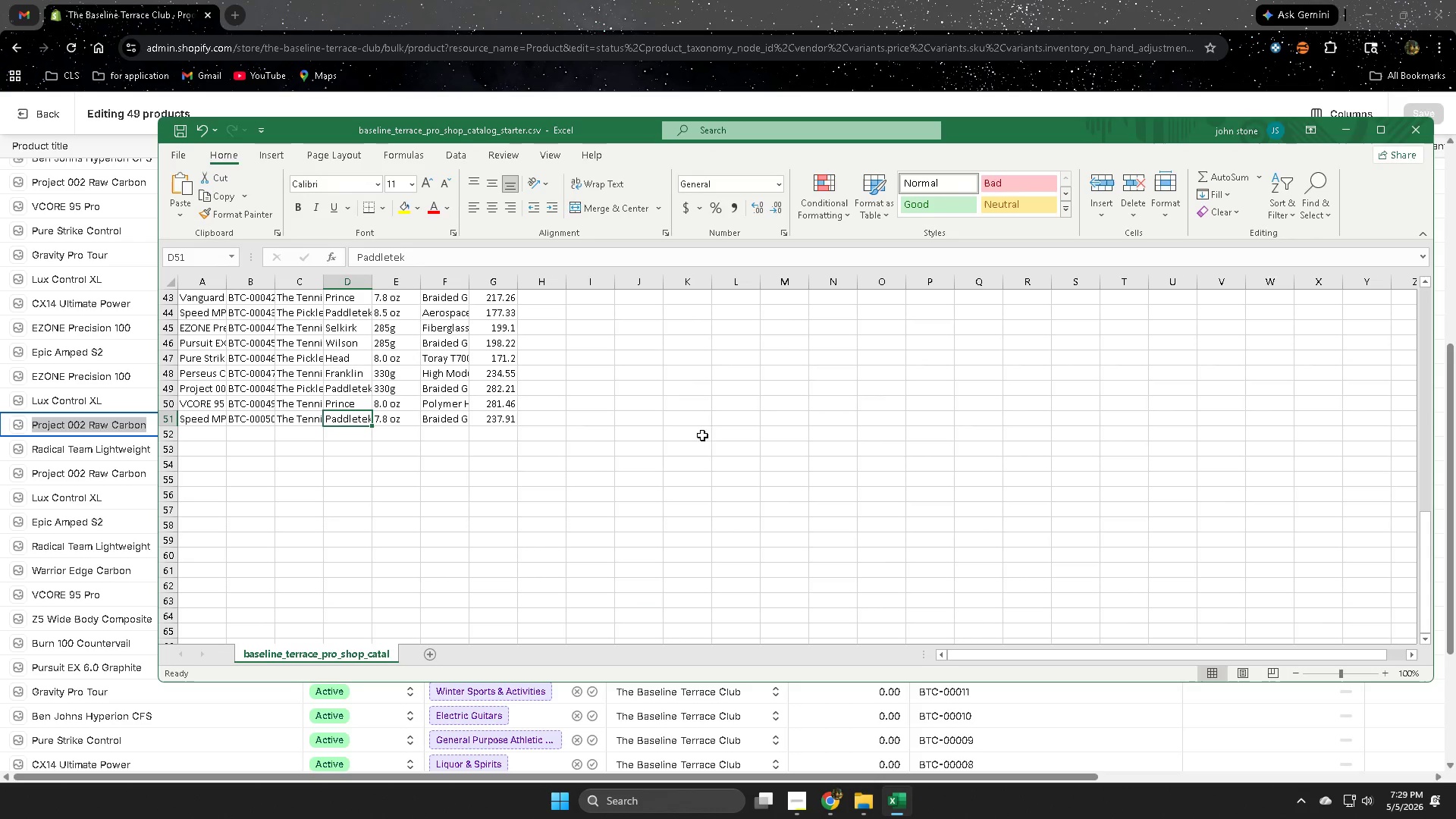 
left_click([702, 408])
 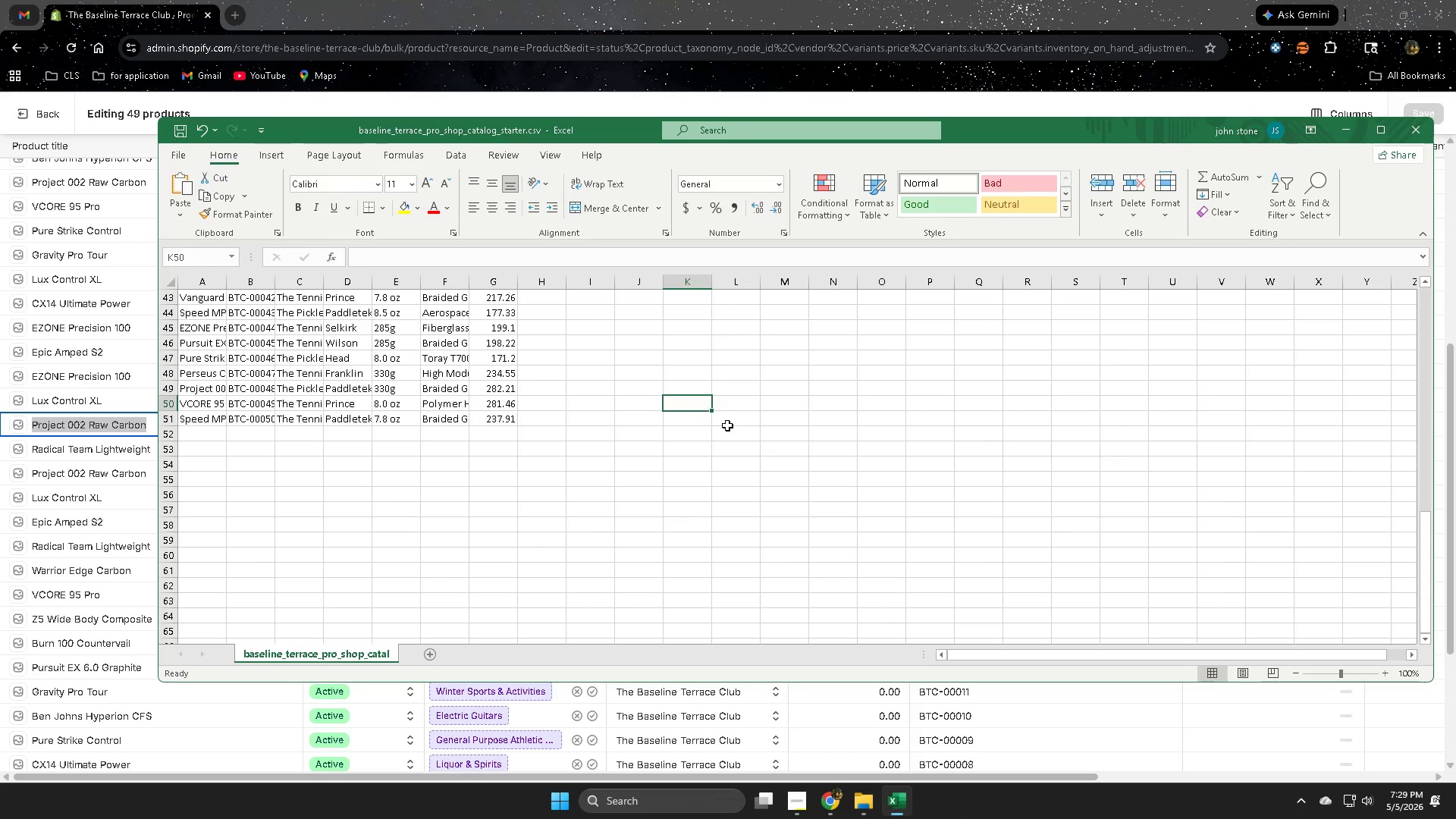 
key(Control+F)
 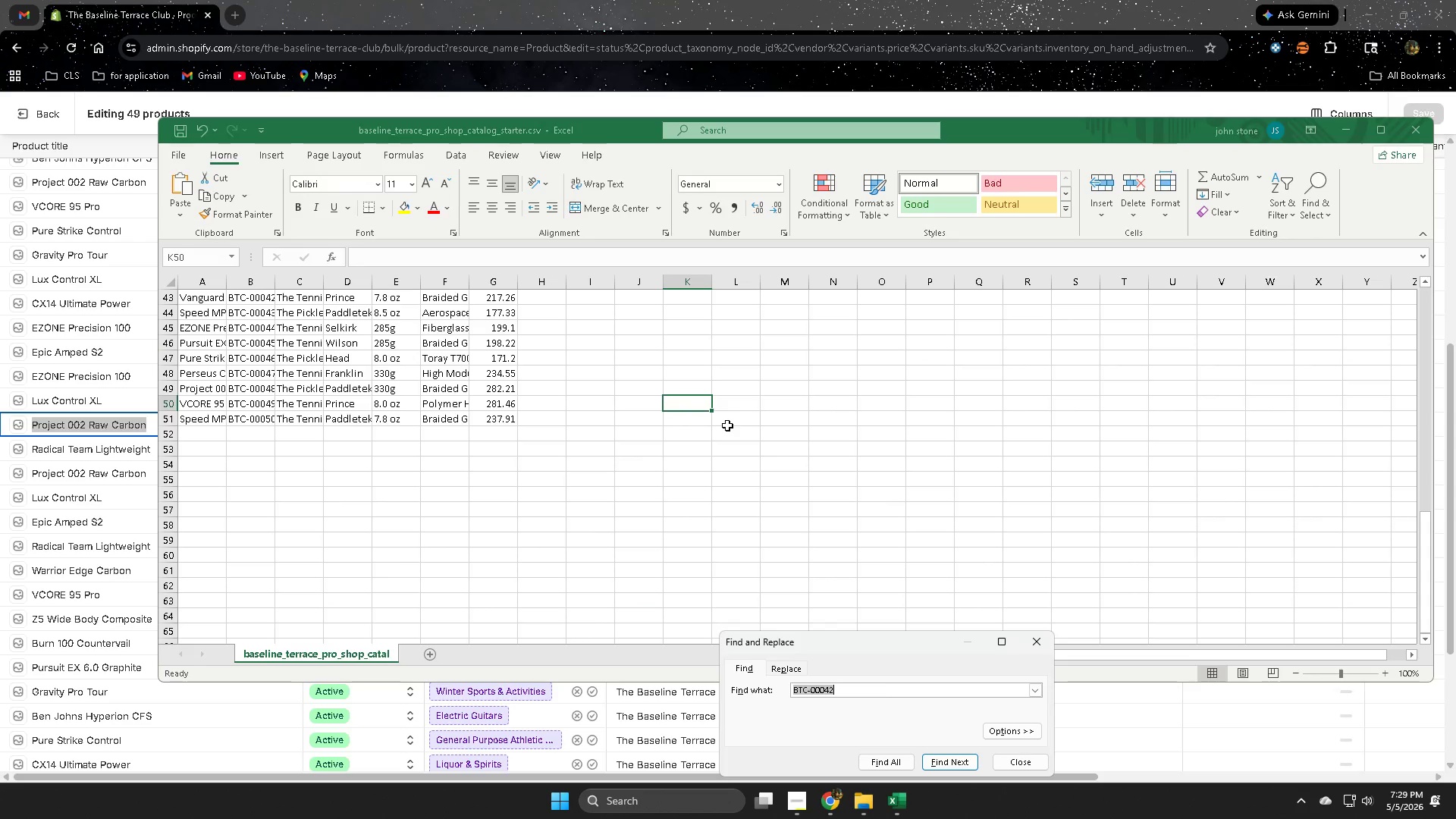 
key(Control+V)
 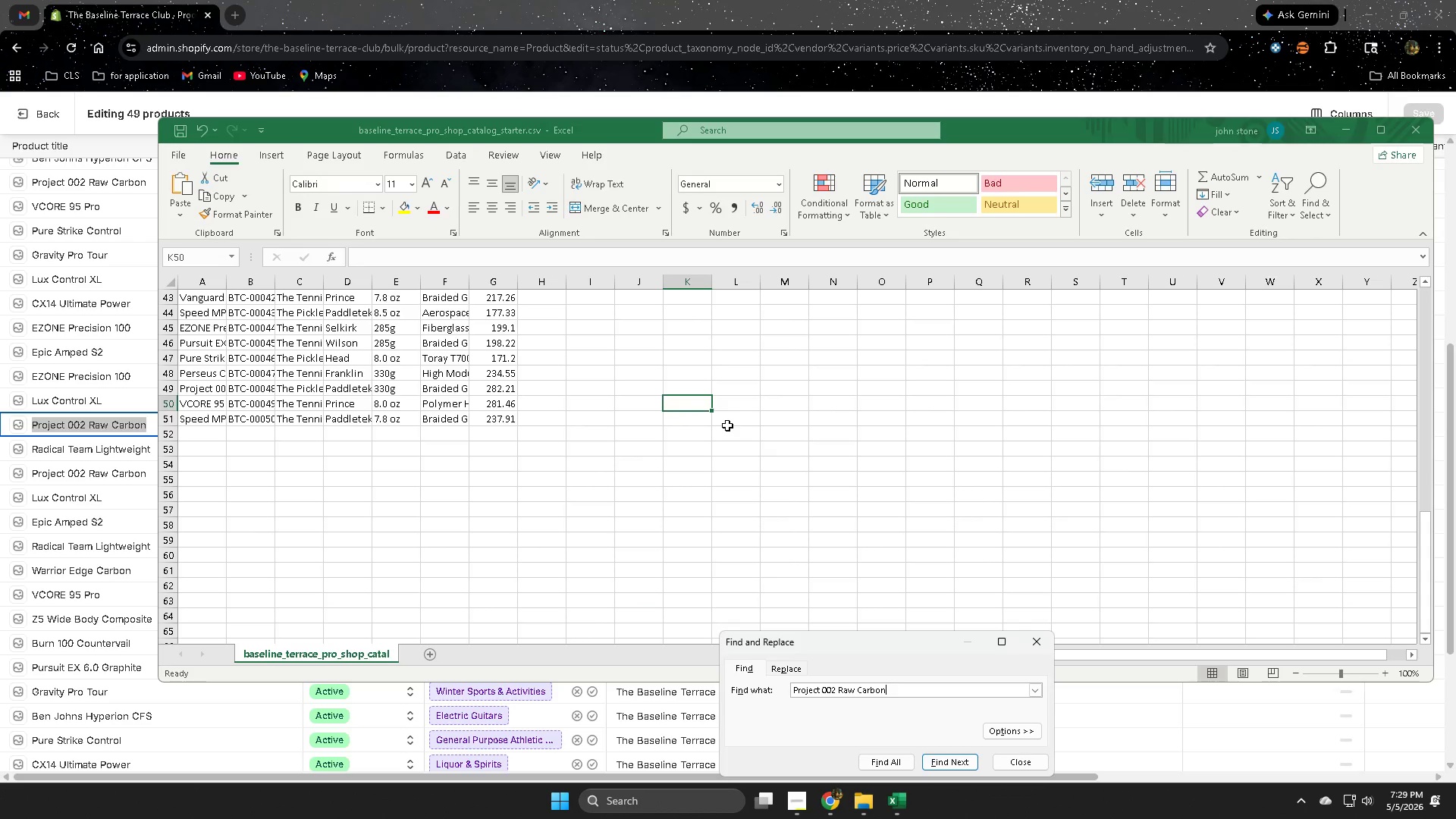 
key(Enter)
 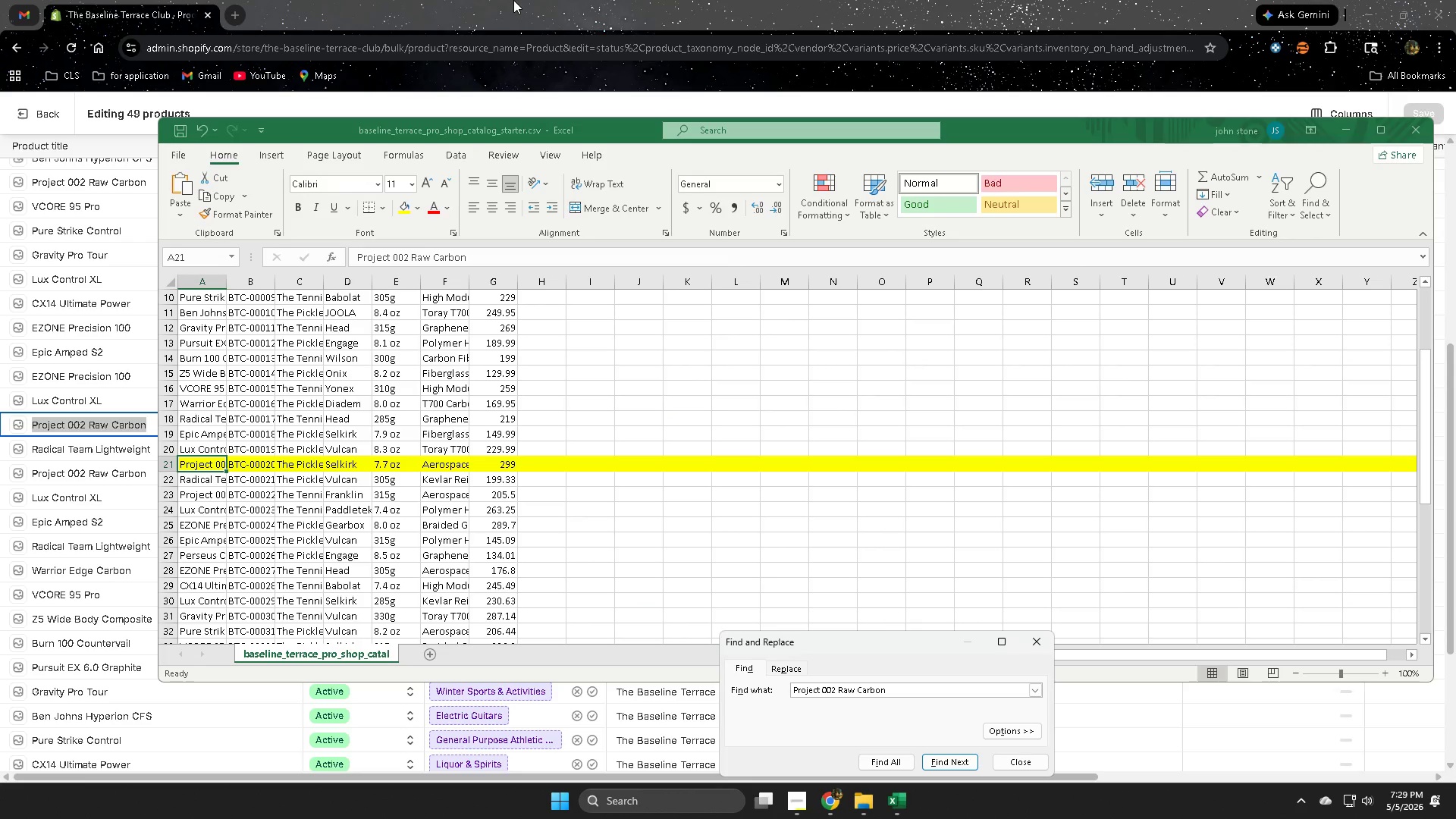 
wait(8.12)
 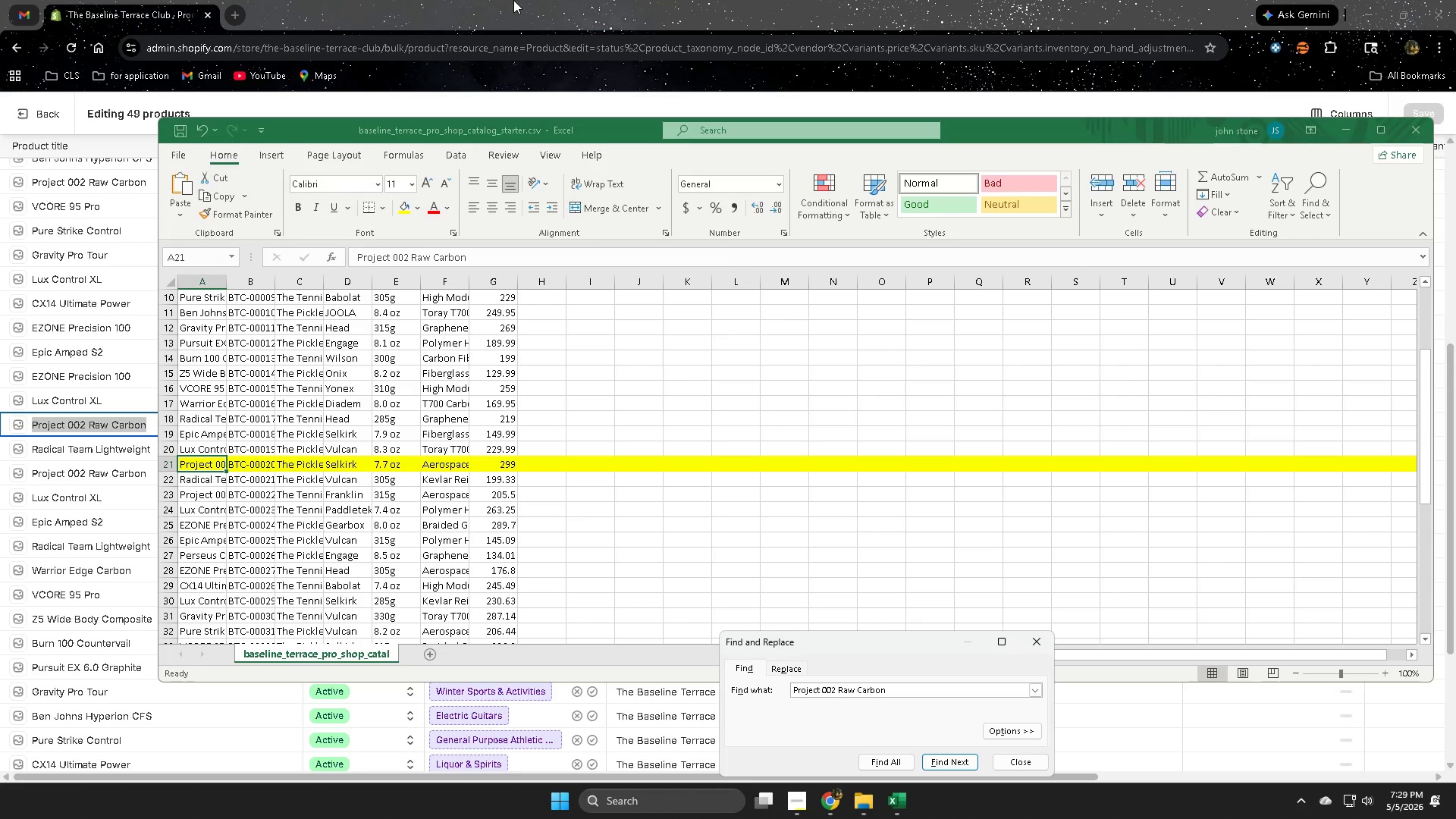 
double_click([308, 467])
 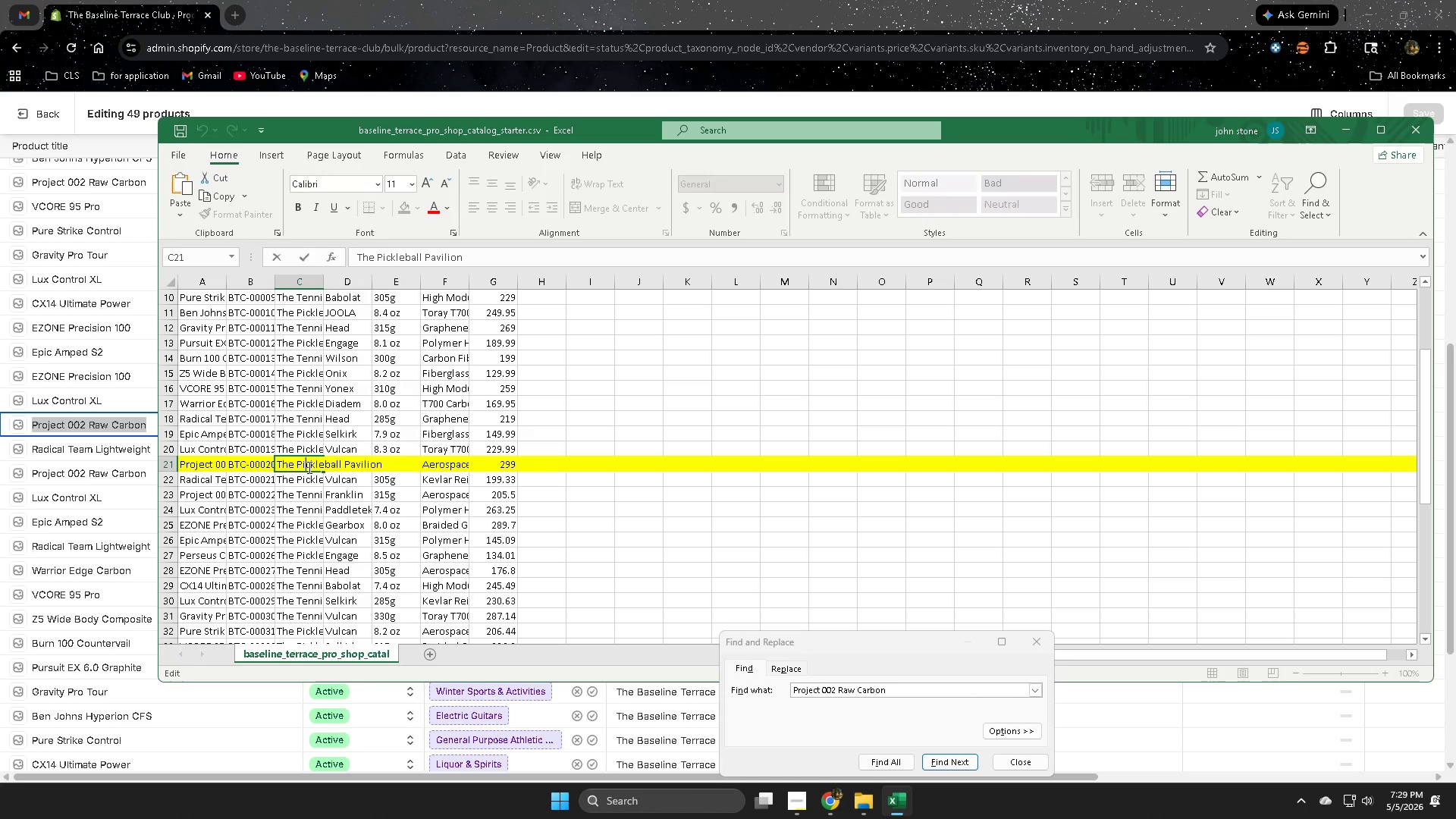 
triple_click([308, 467])
 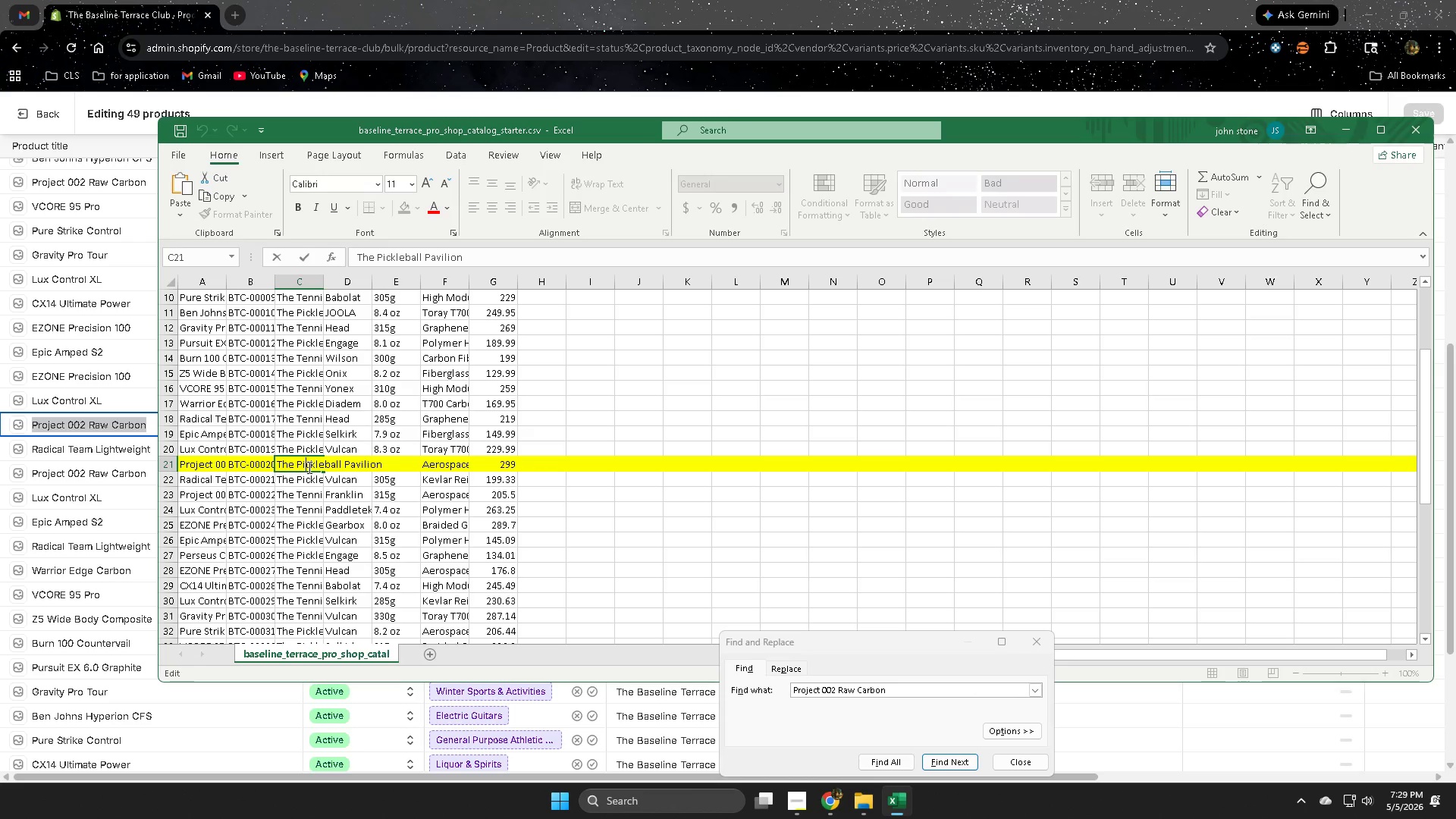 
triple_click([308, 467])
 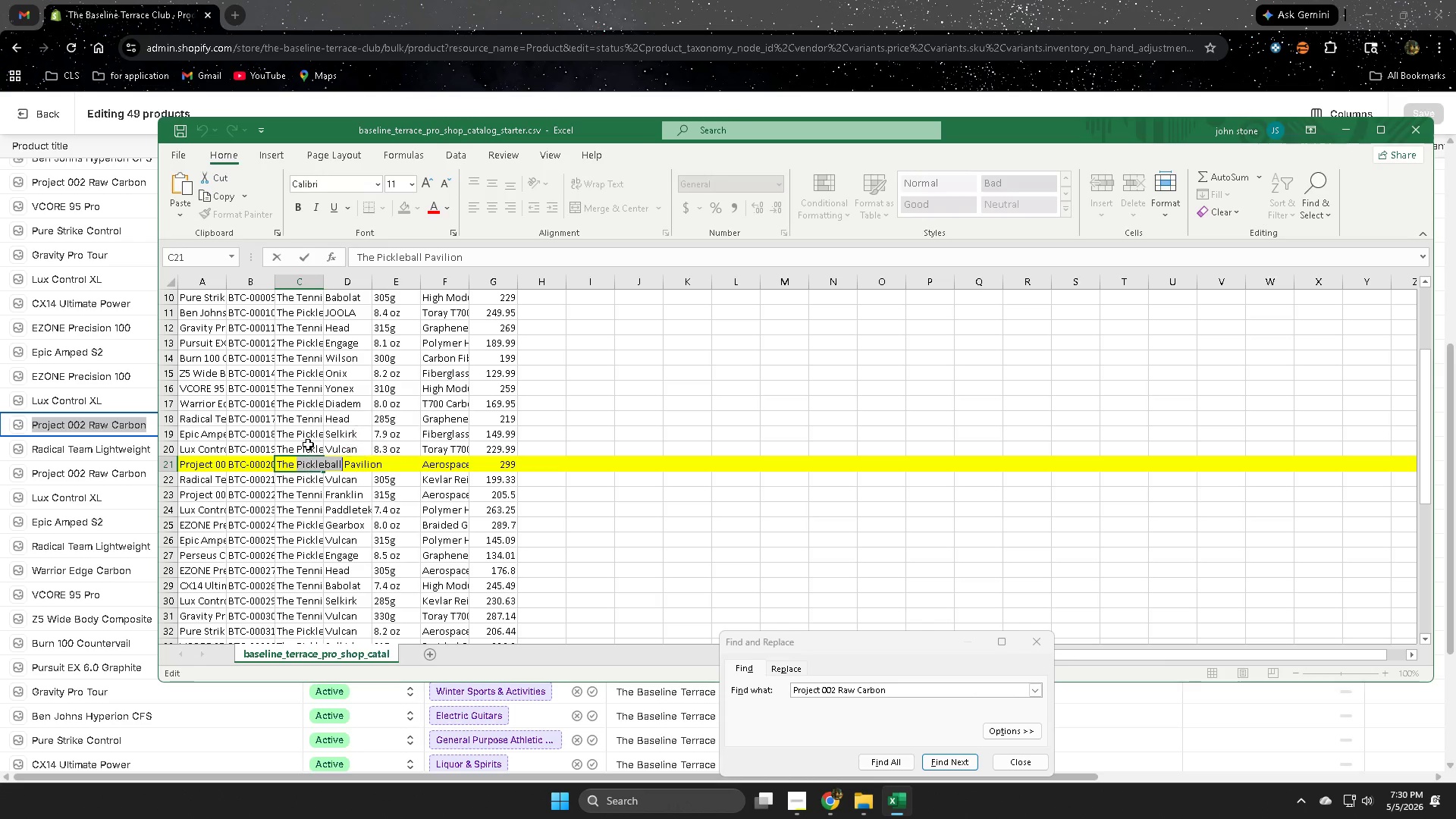 
key(Control+ControlLeft)
 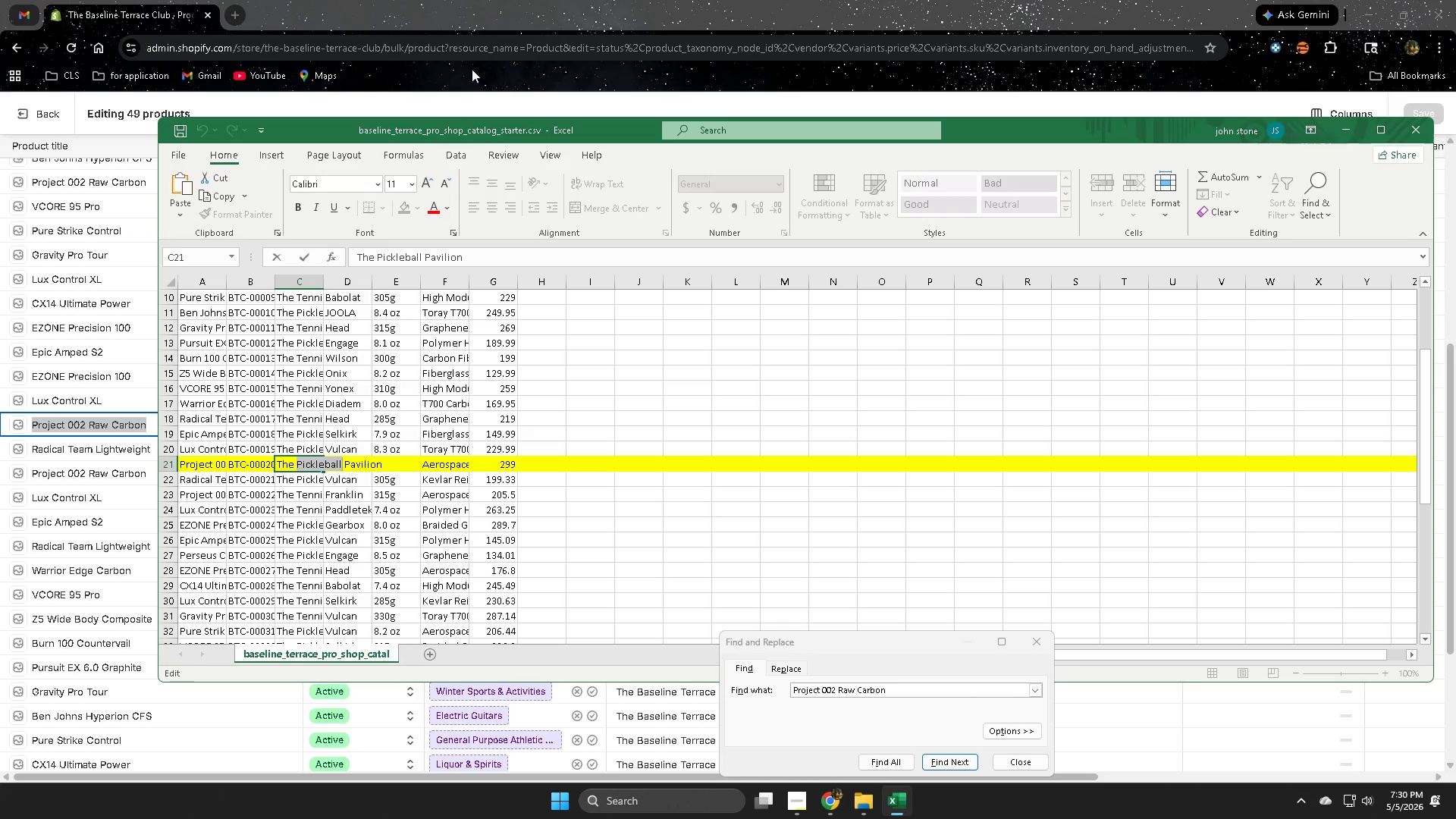 
key(Control+C)
 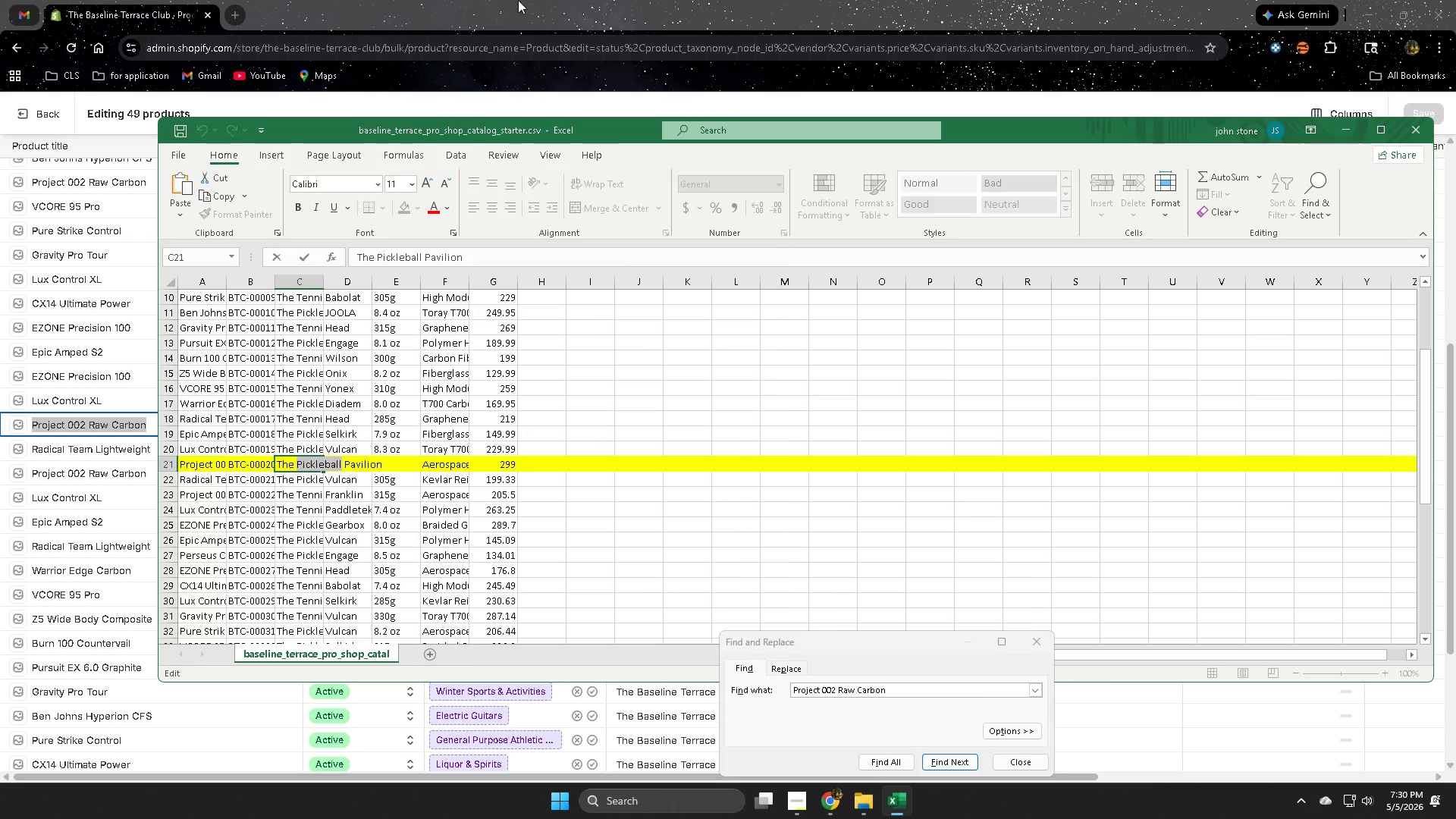 
left_click([519, 0])
 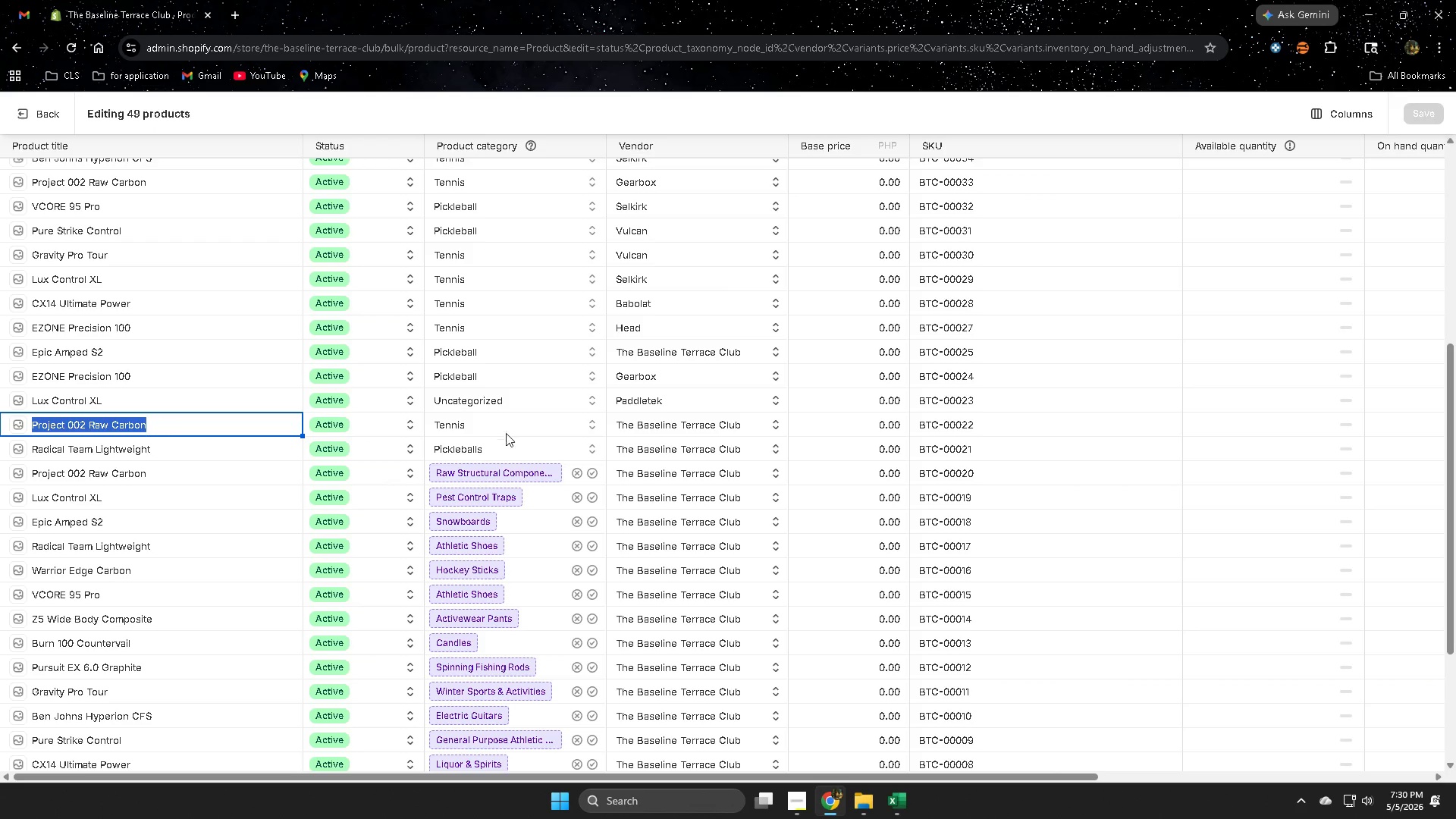 
left_click([901, 806])
 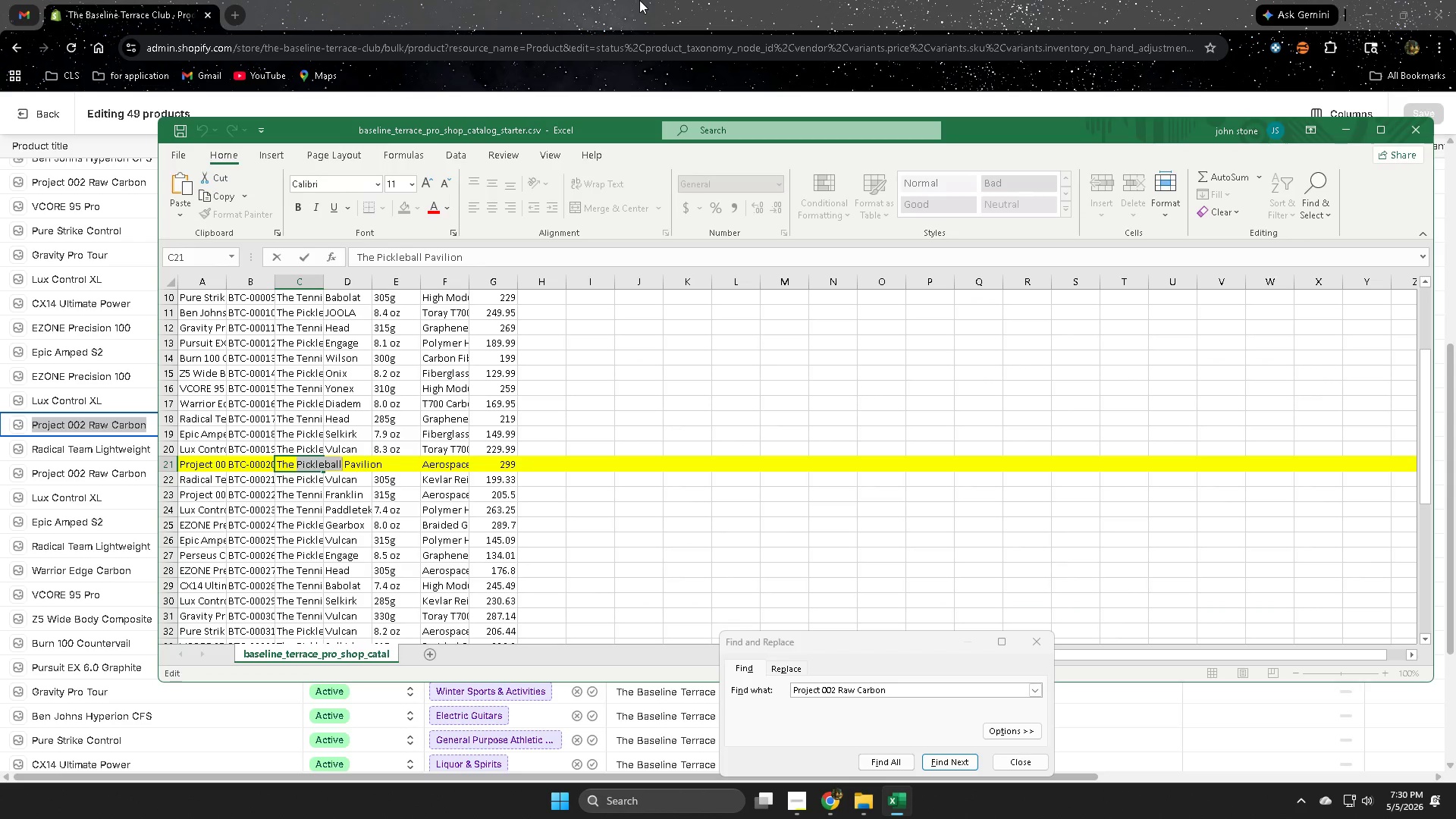 
left_click([639, 0])
 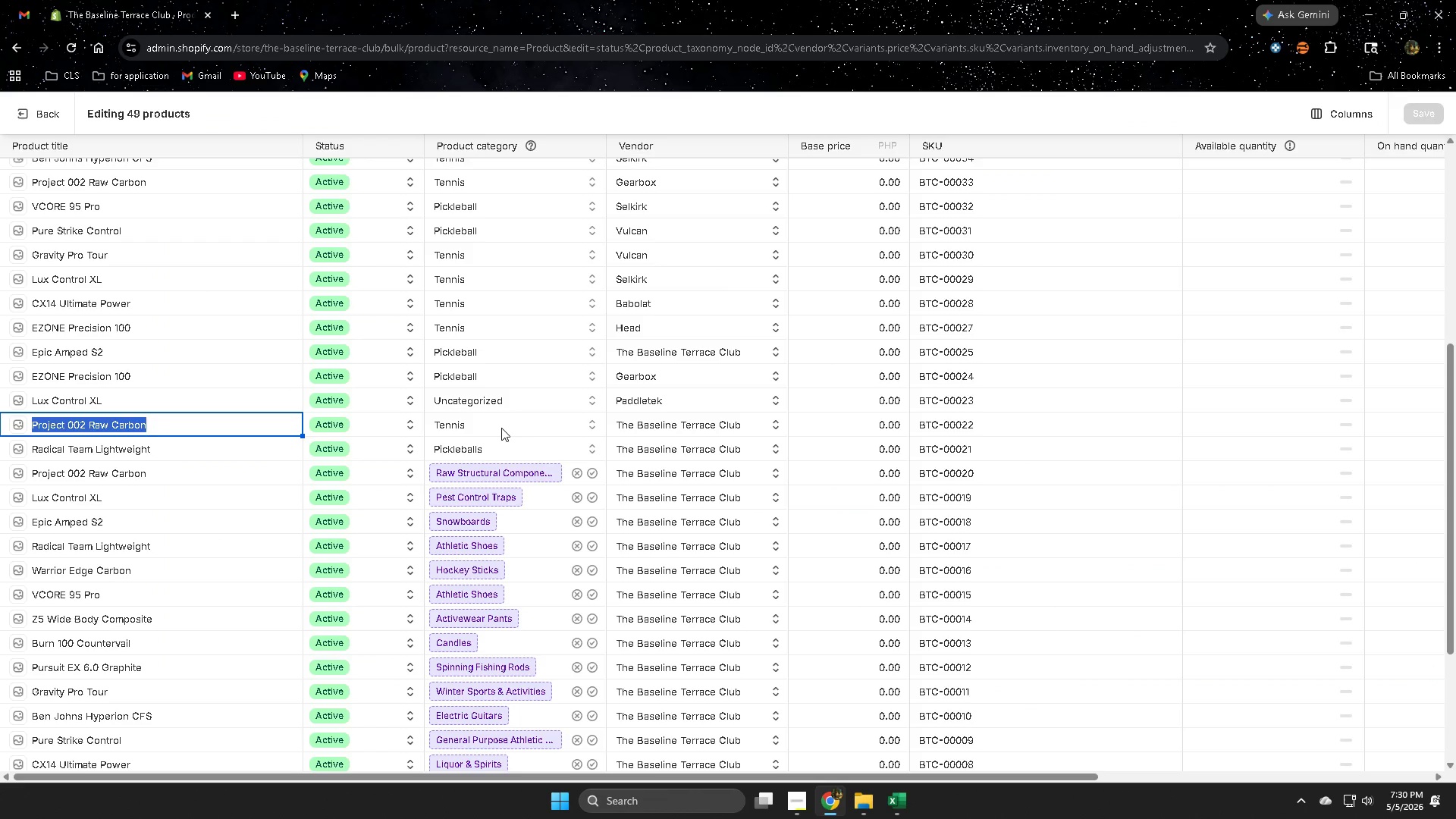 
double_click([501, 428])
 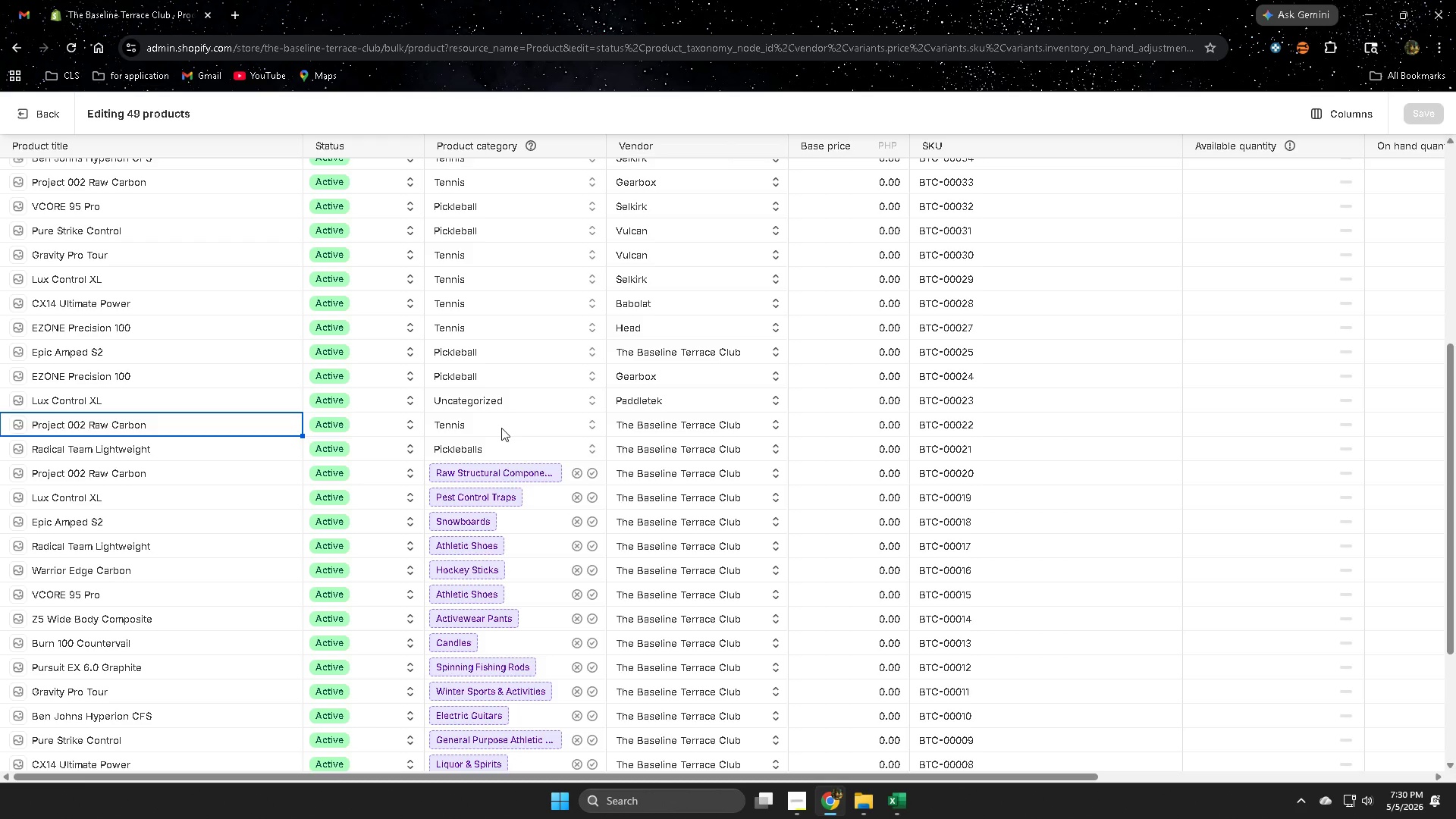 
triple_click([501, 428])
 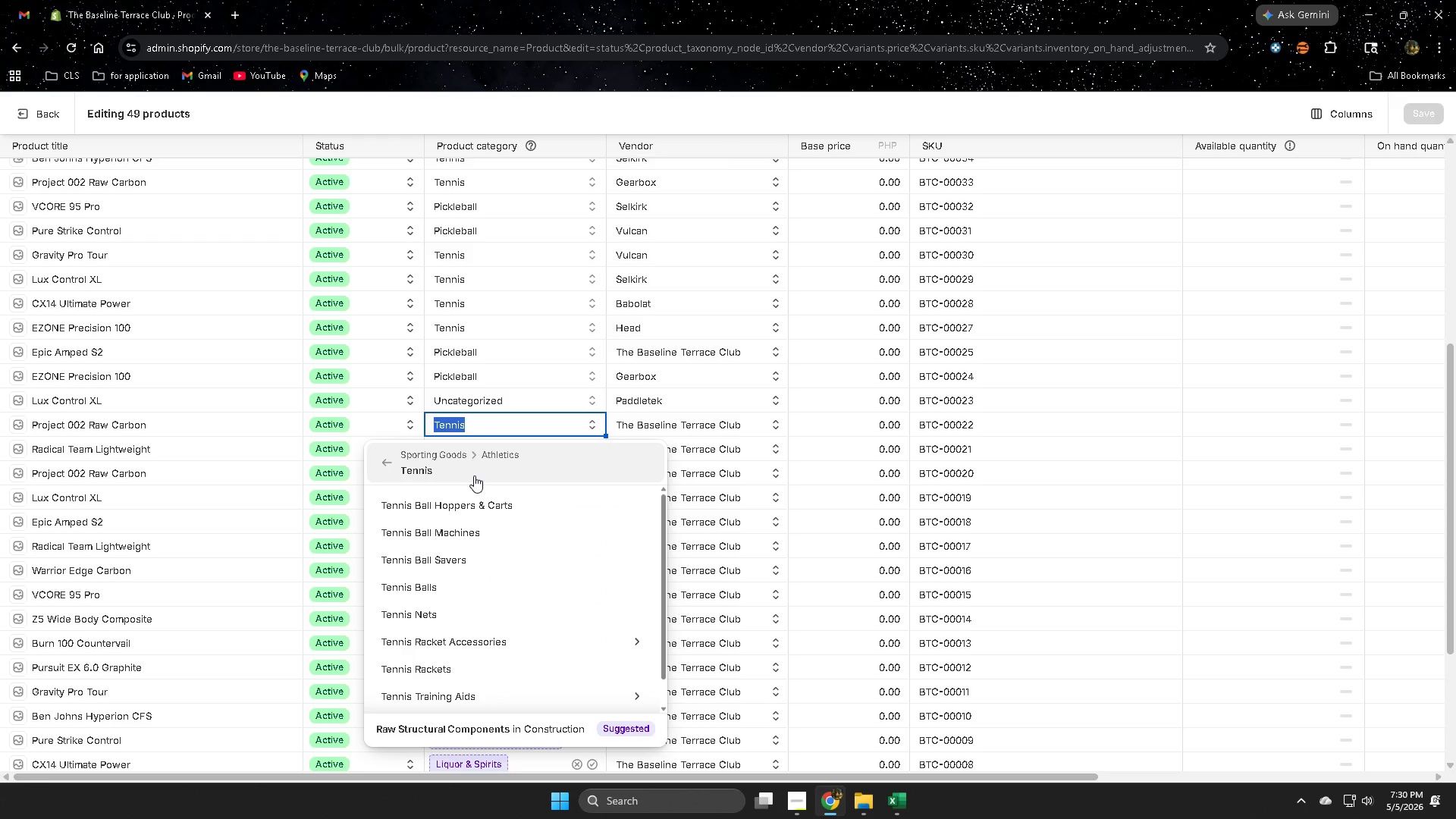 
left_click([474, 475])
 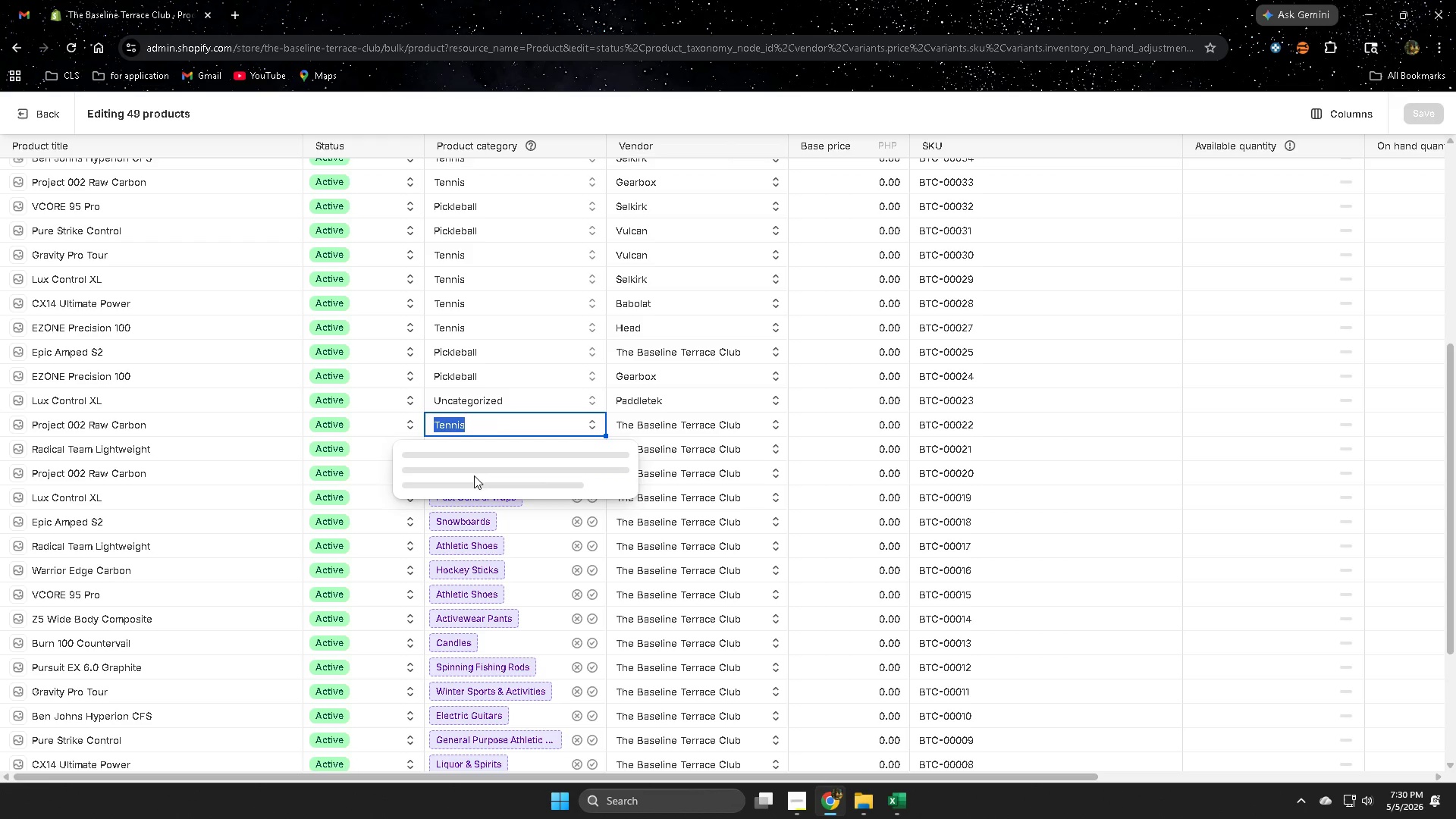 
mouse_move([490, 444])
 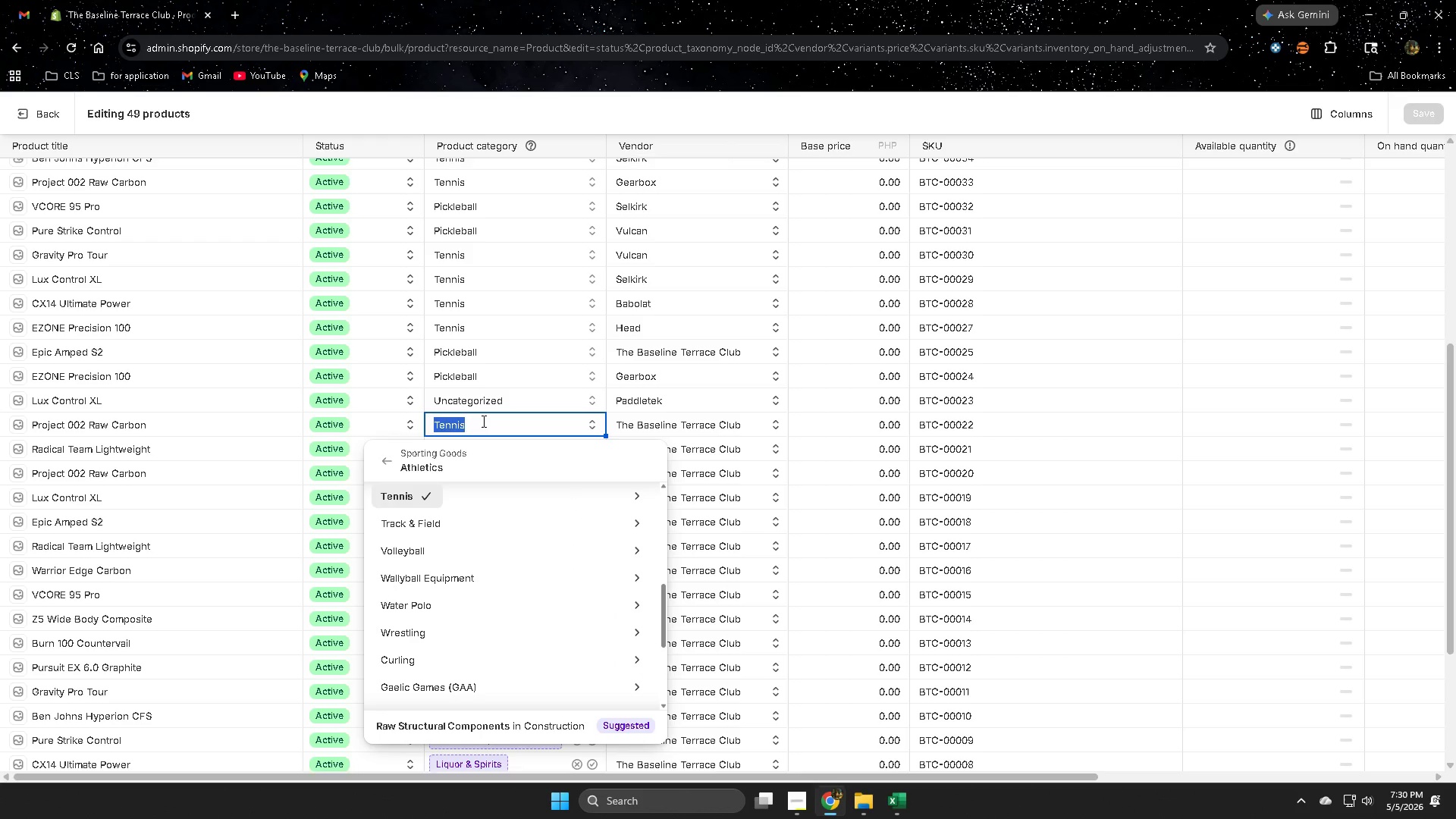 
double_click([482, 421])
 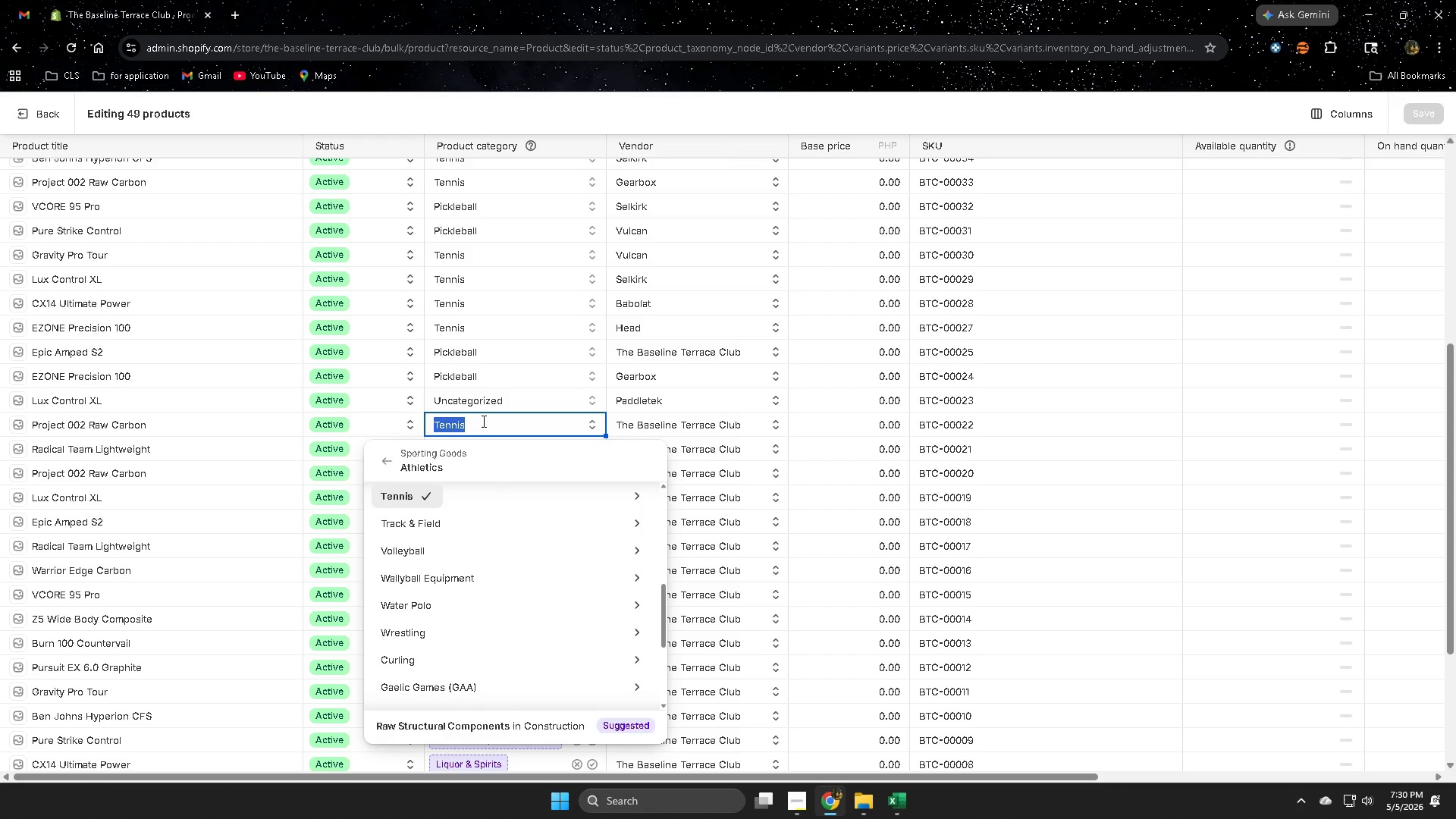 
key(Control+ControlLeft)
 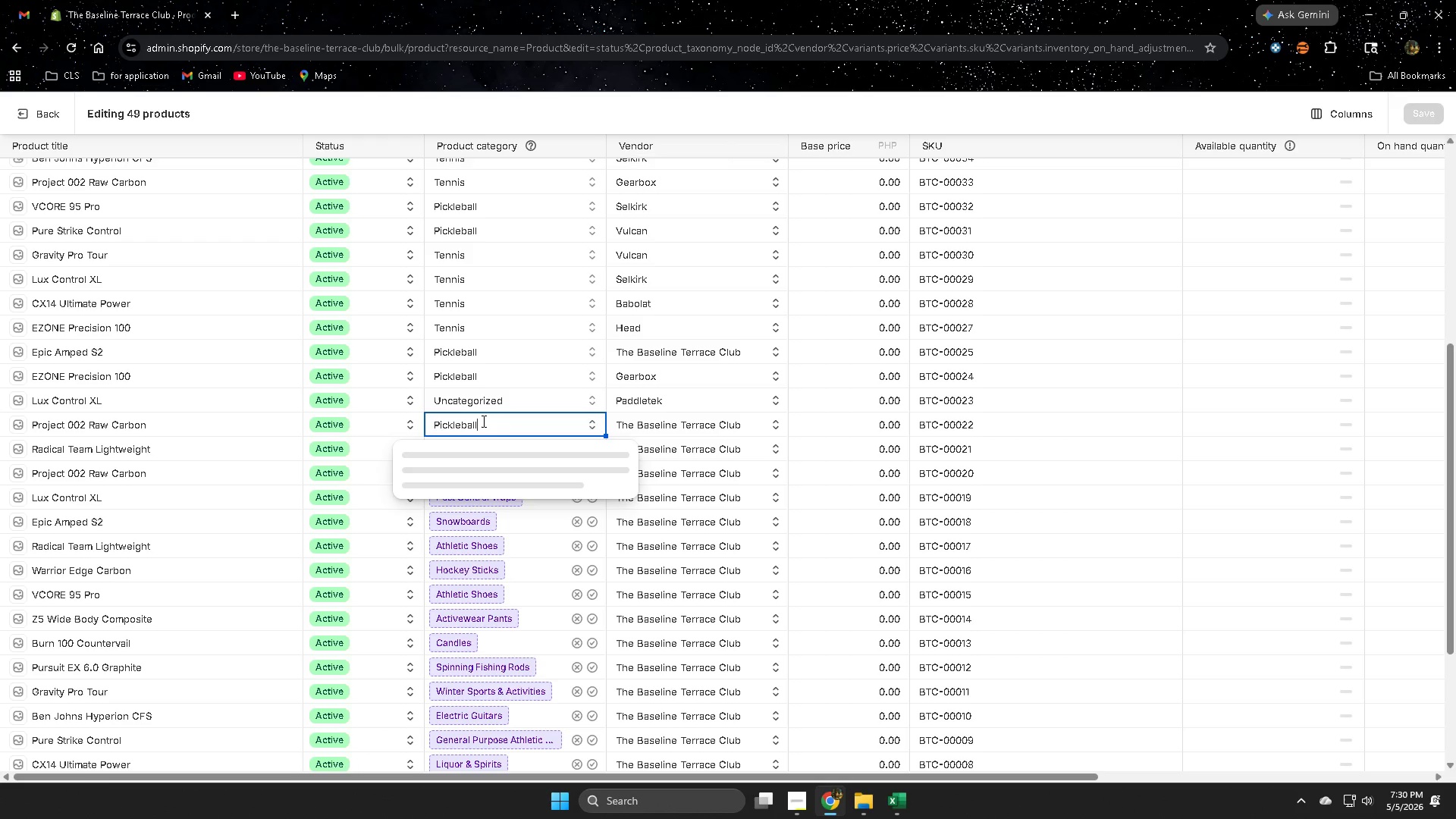 
key(Control+V)
 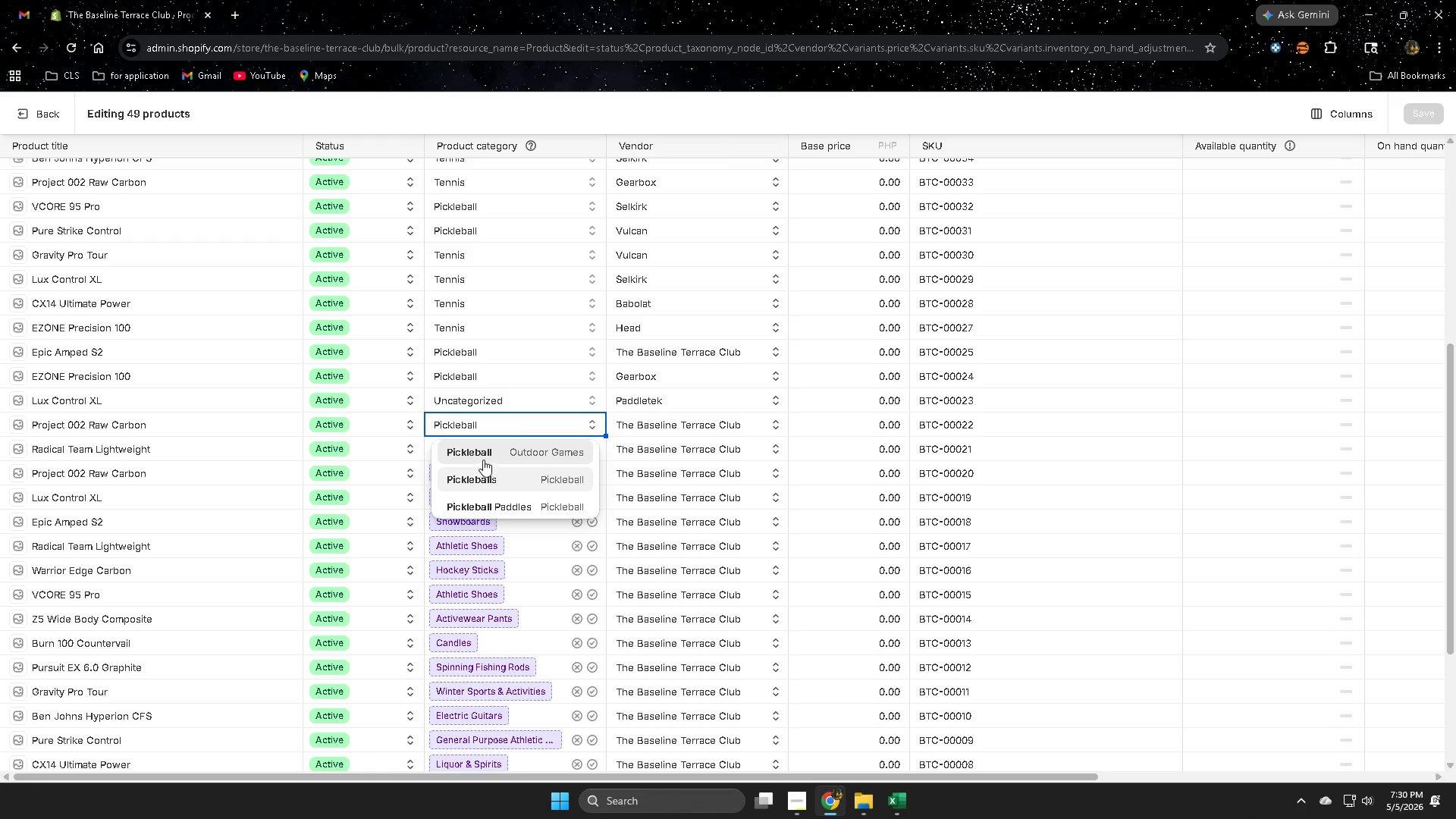 
left_click([482, 455])
 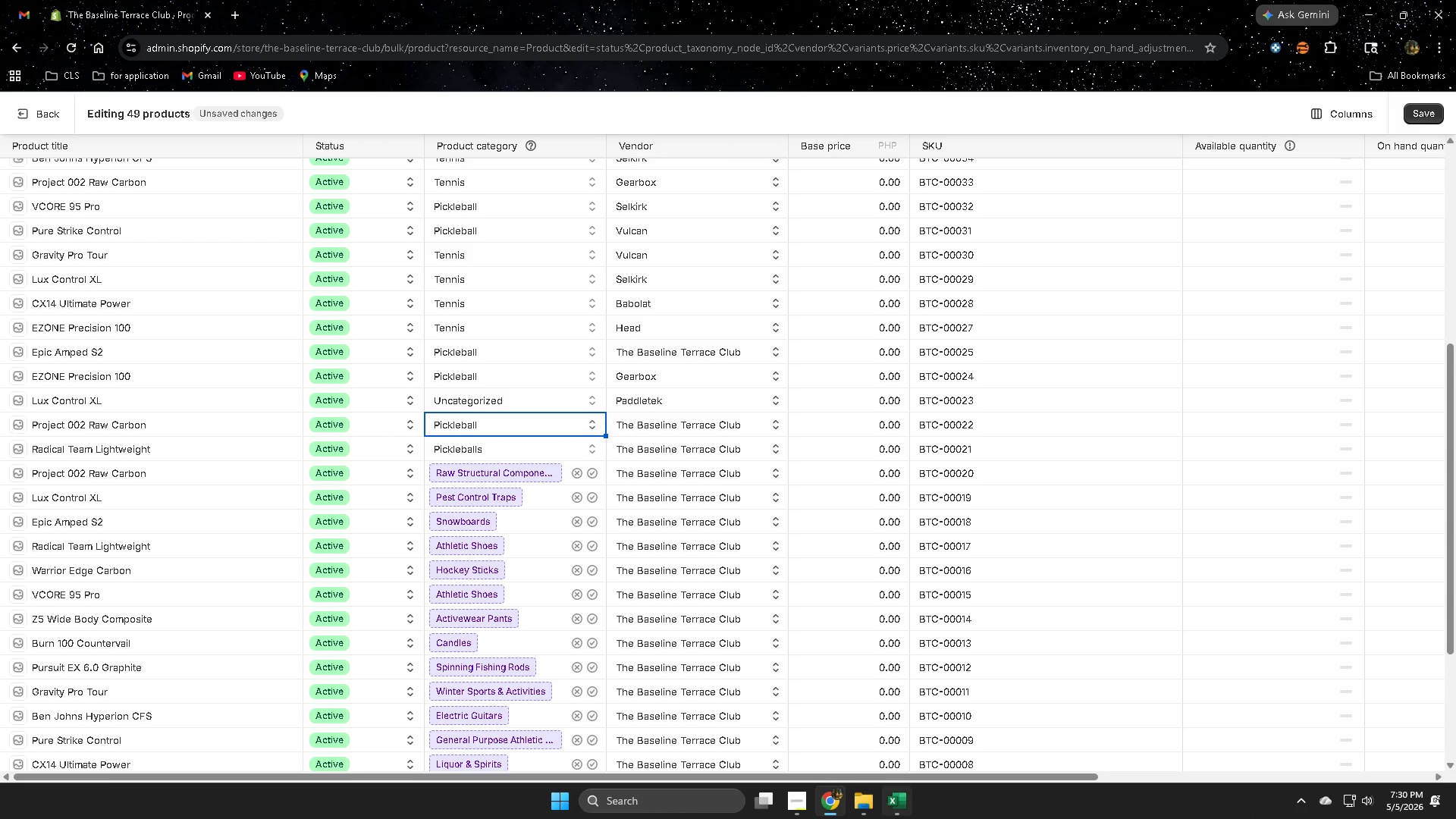 
left_click([899, 802])
 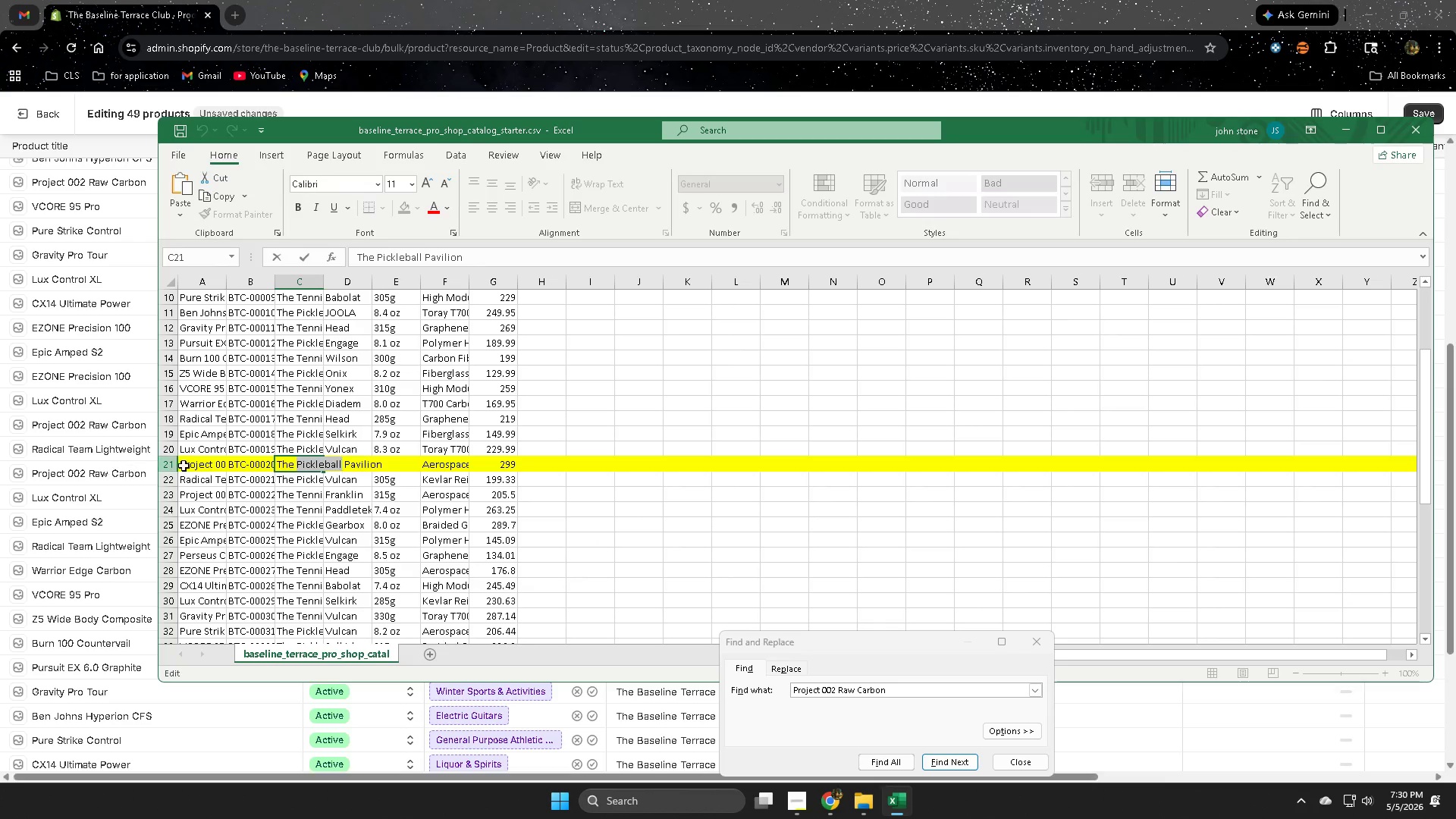 
left_click([168, 466])
 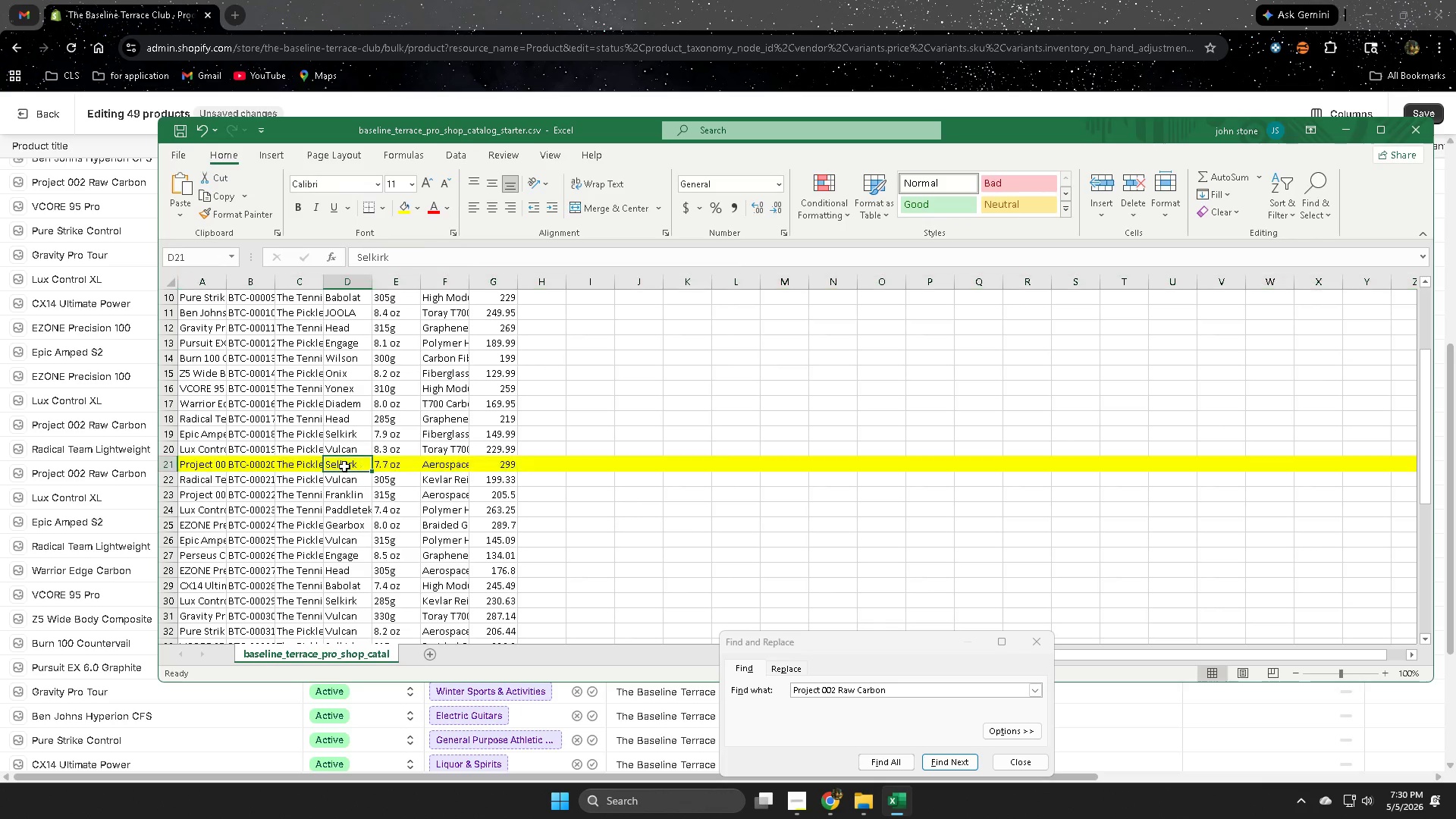 
double_click([344, 466])
 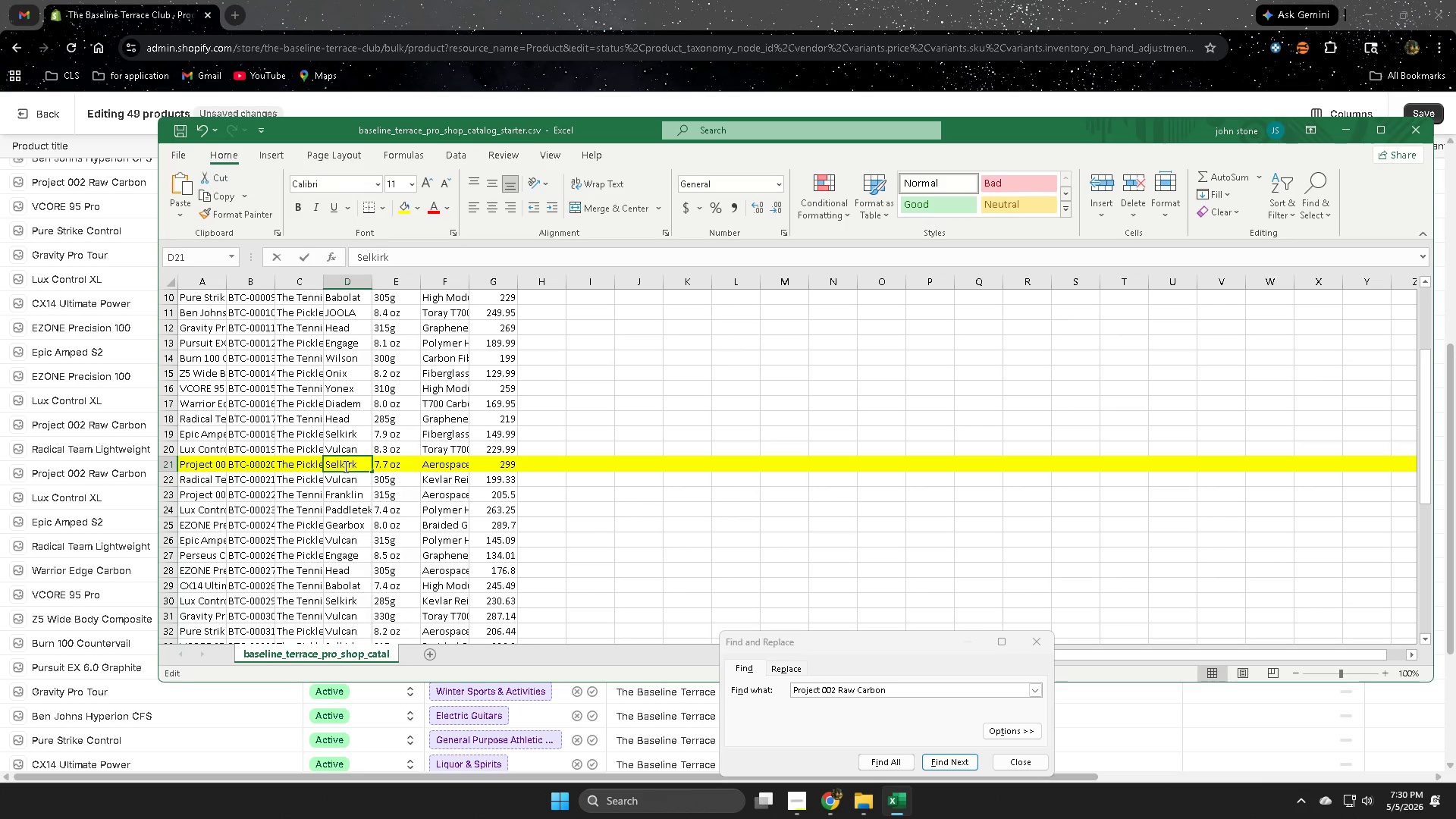 
triple_click([344, 466])
 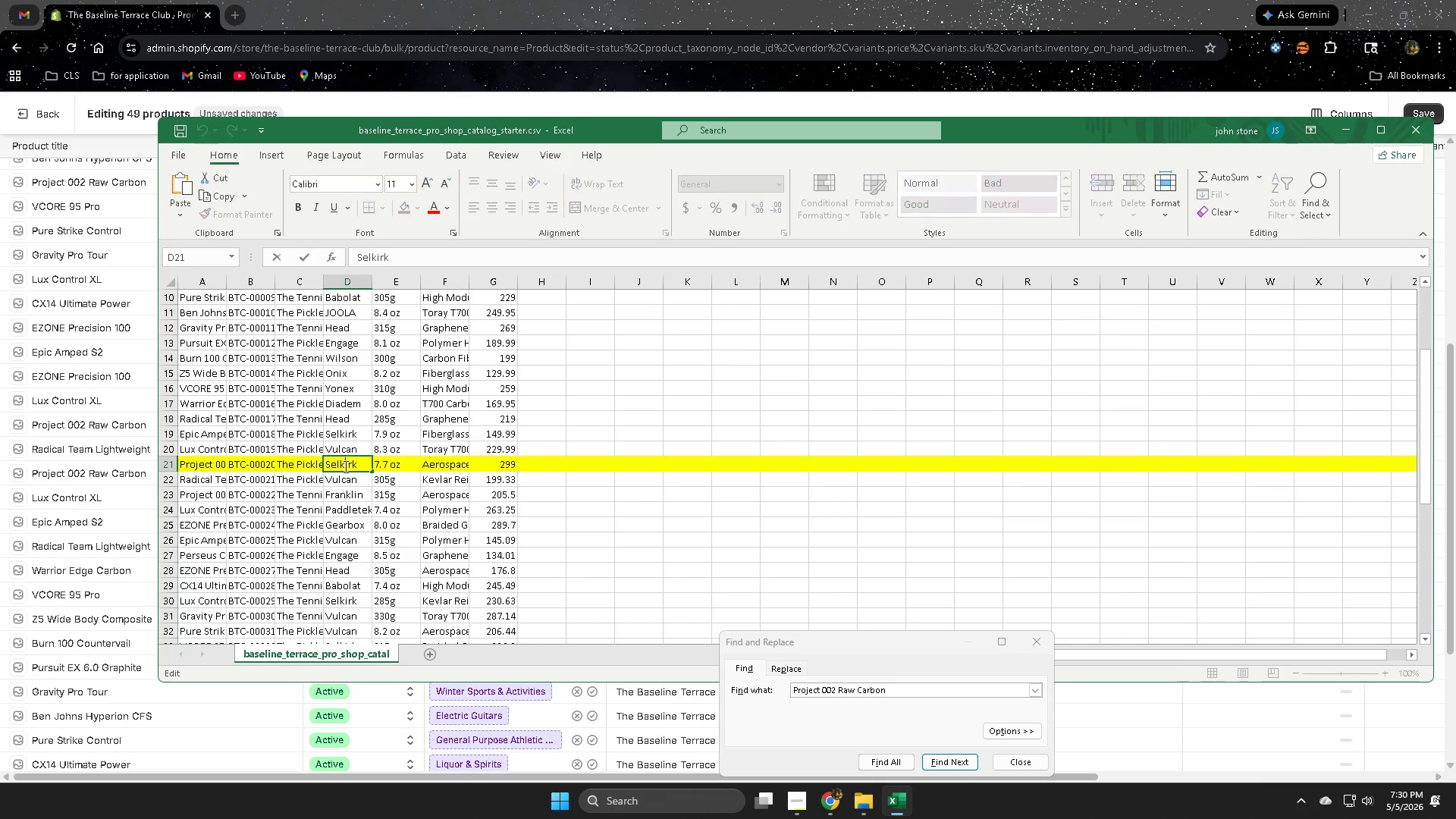 
triple_click([344, 466])
 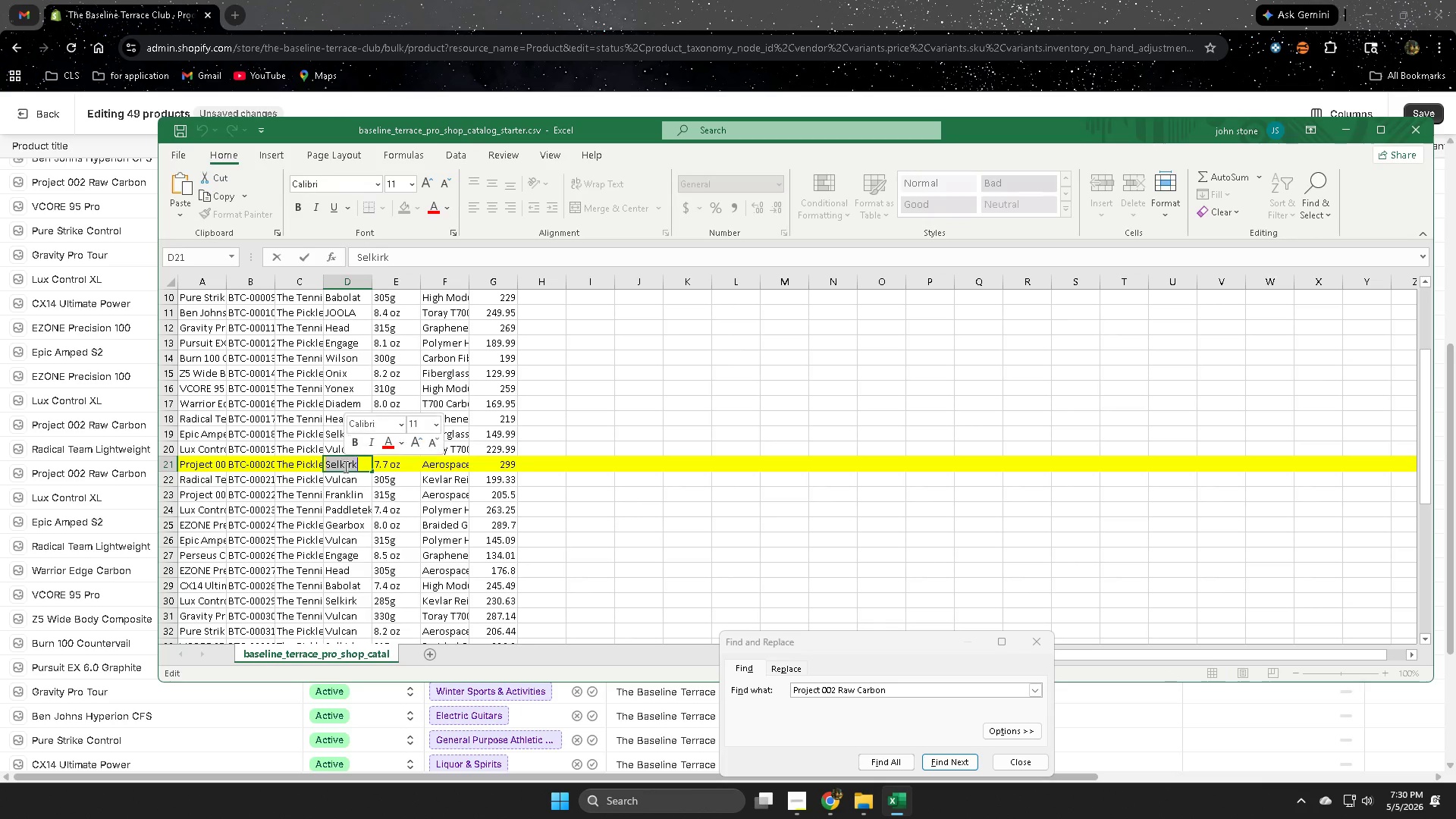 
key(Control+ControlLeft)
 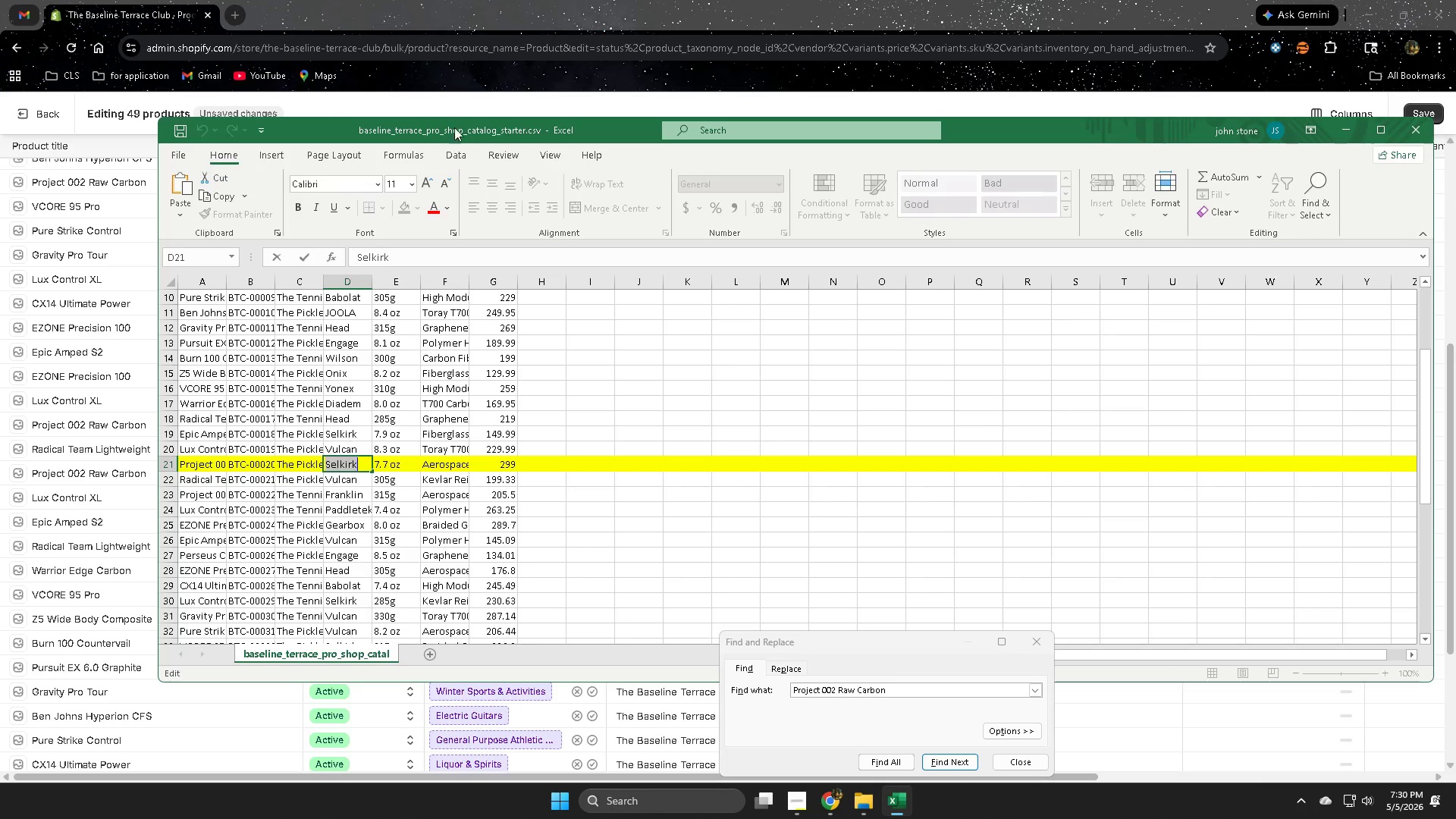 
key(Control+C)
 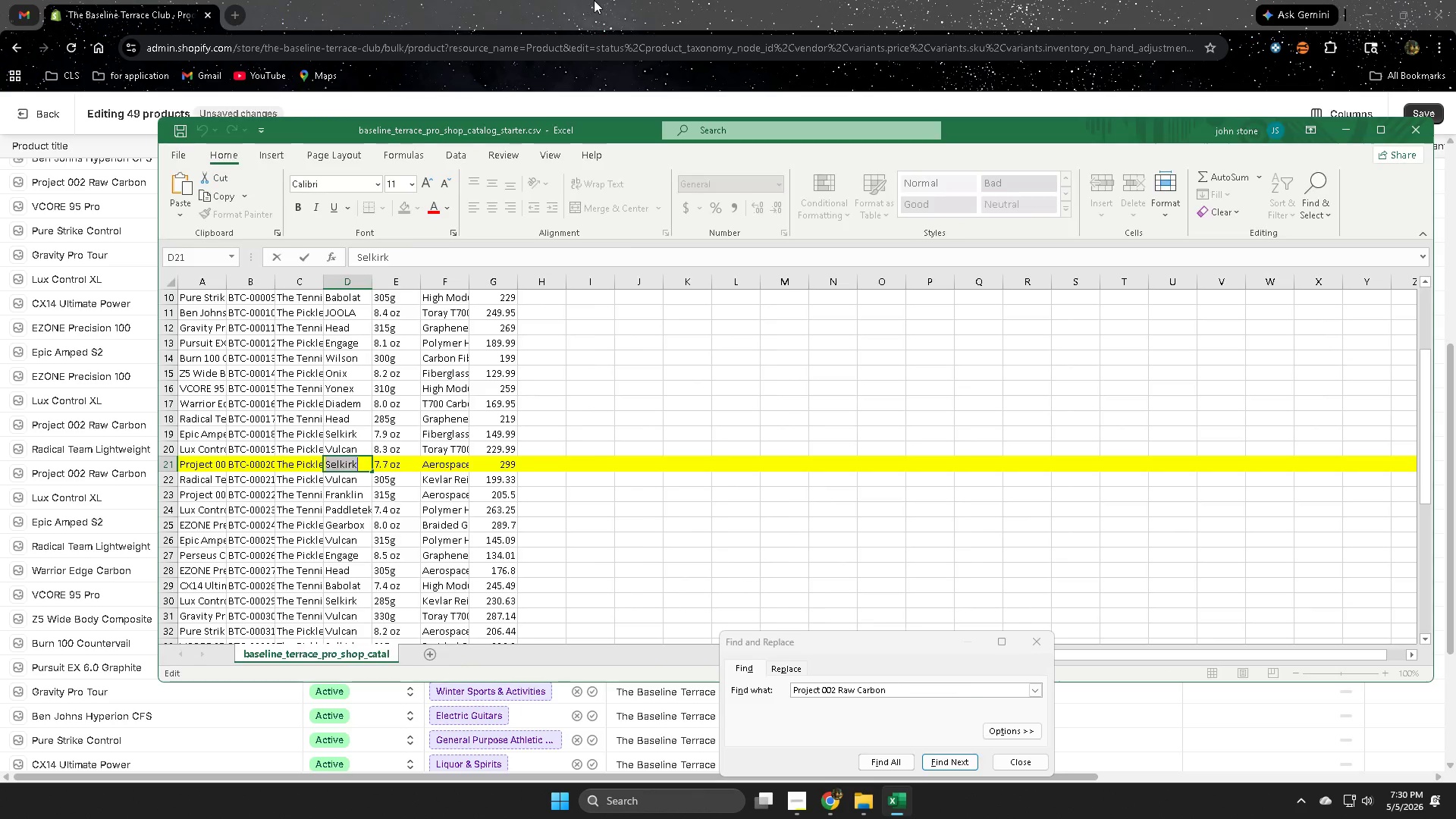 
left_click([594, 0])
 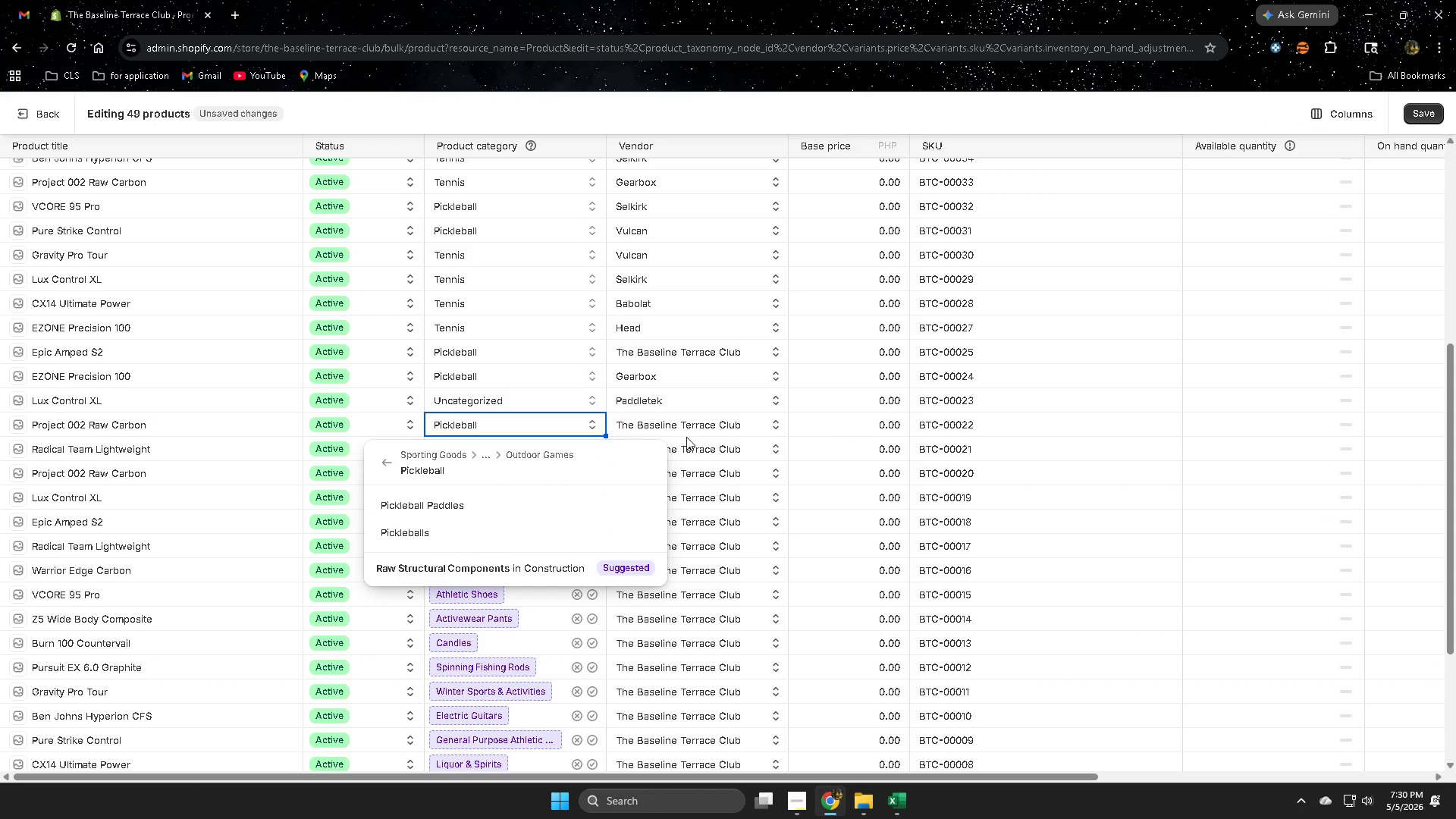 
left_click([691, 427])
 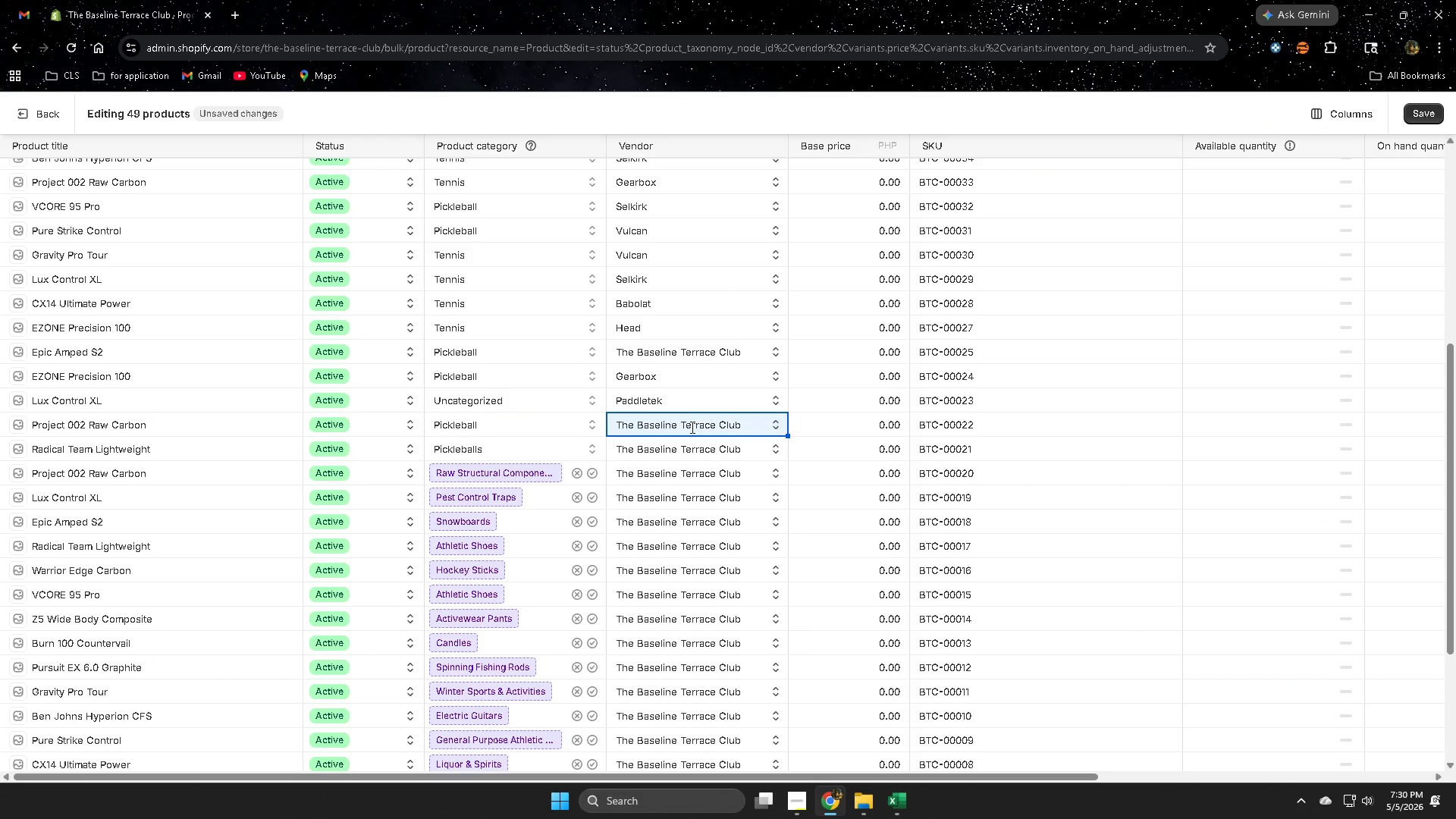 
left_click([691, 427])
 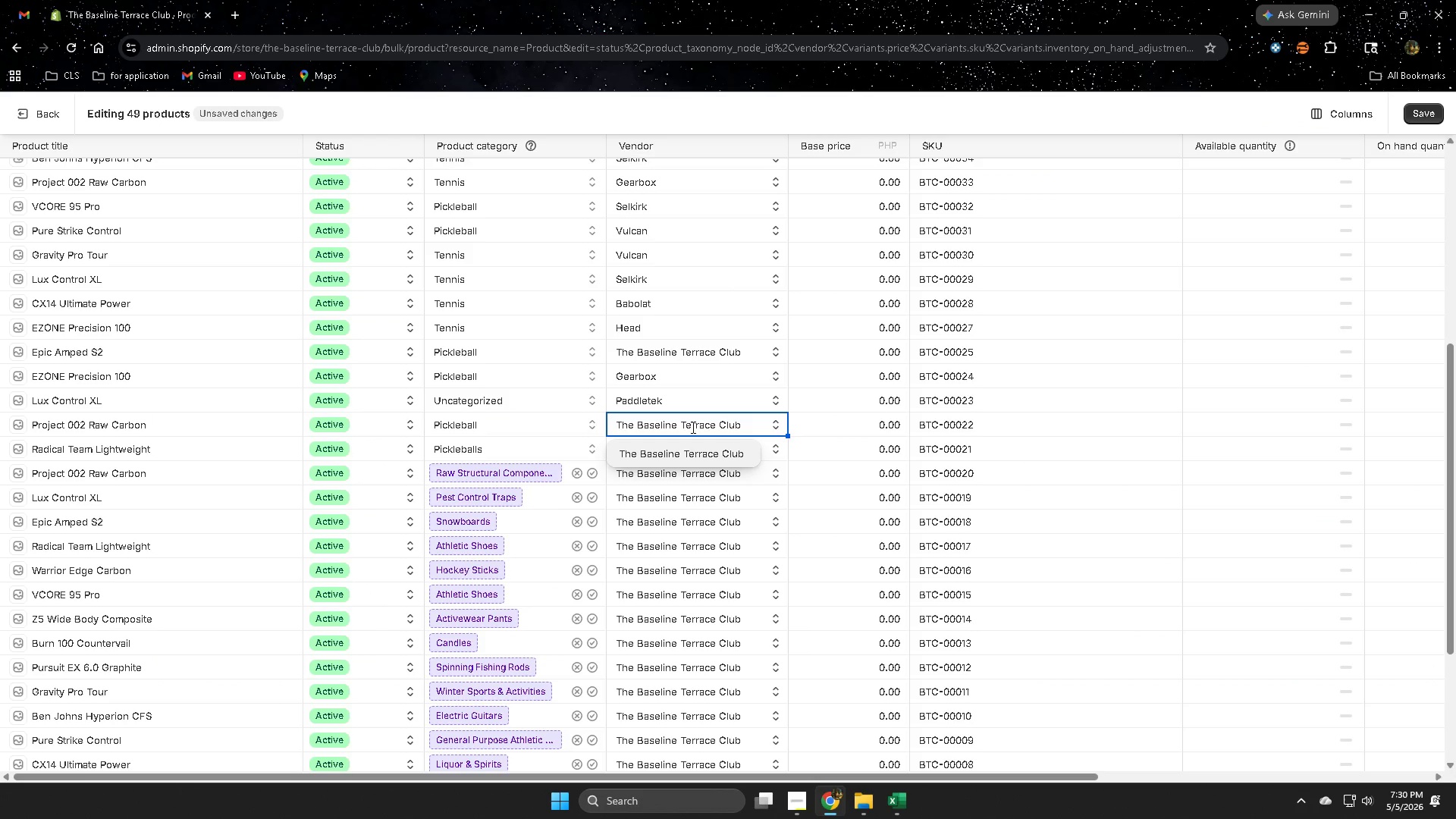 
double_click([692, 427])
 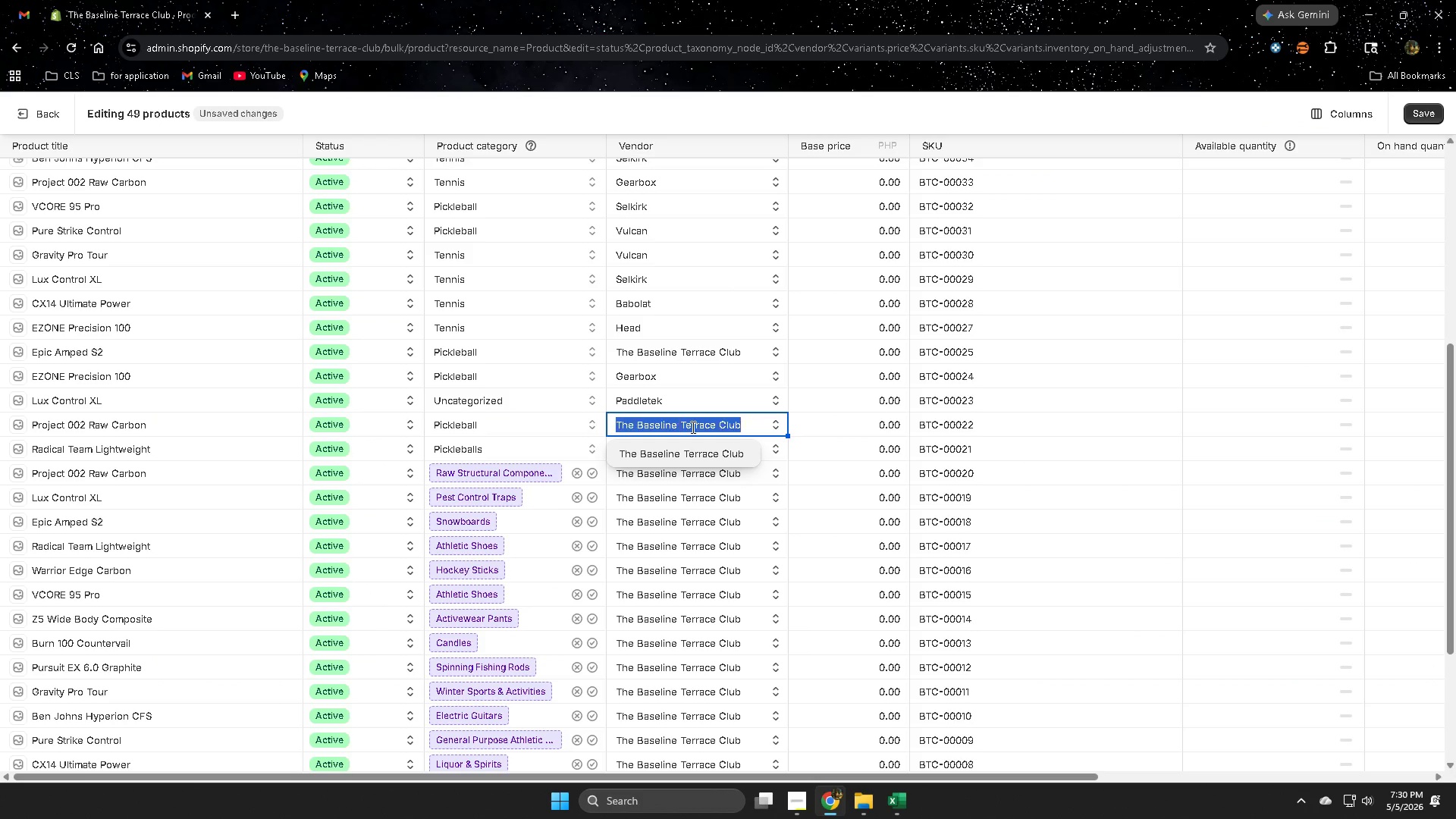 
triple_click([692, 427])
 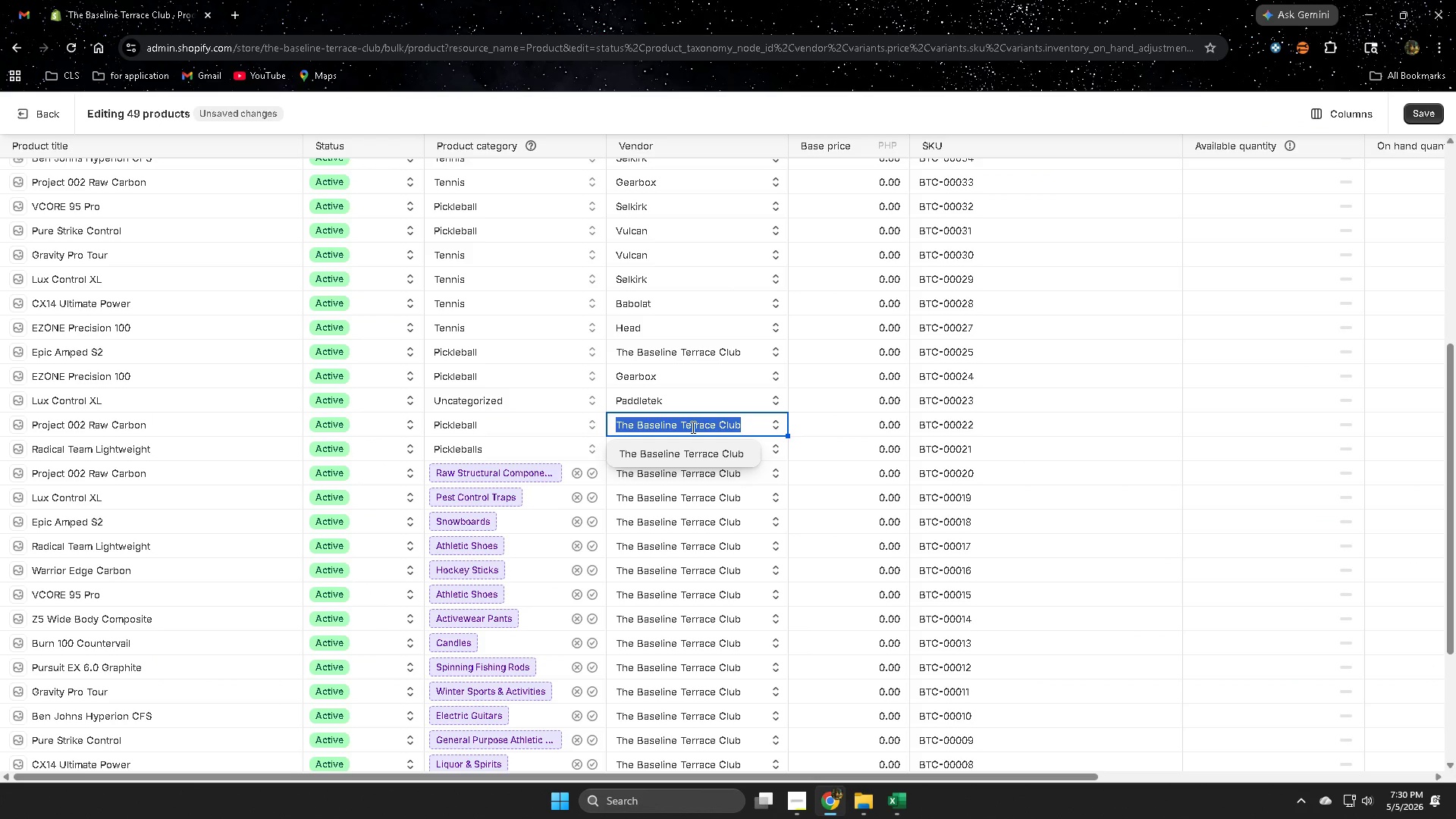 
key(Control+V)
 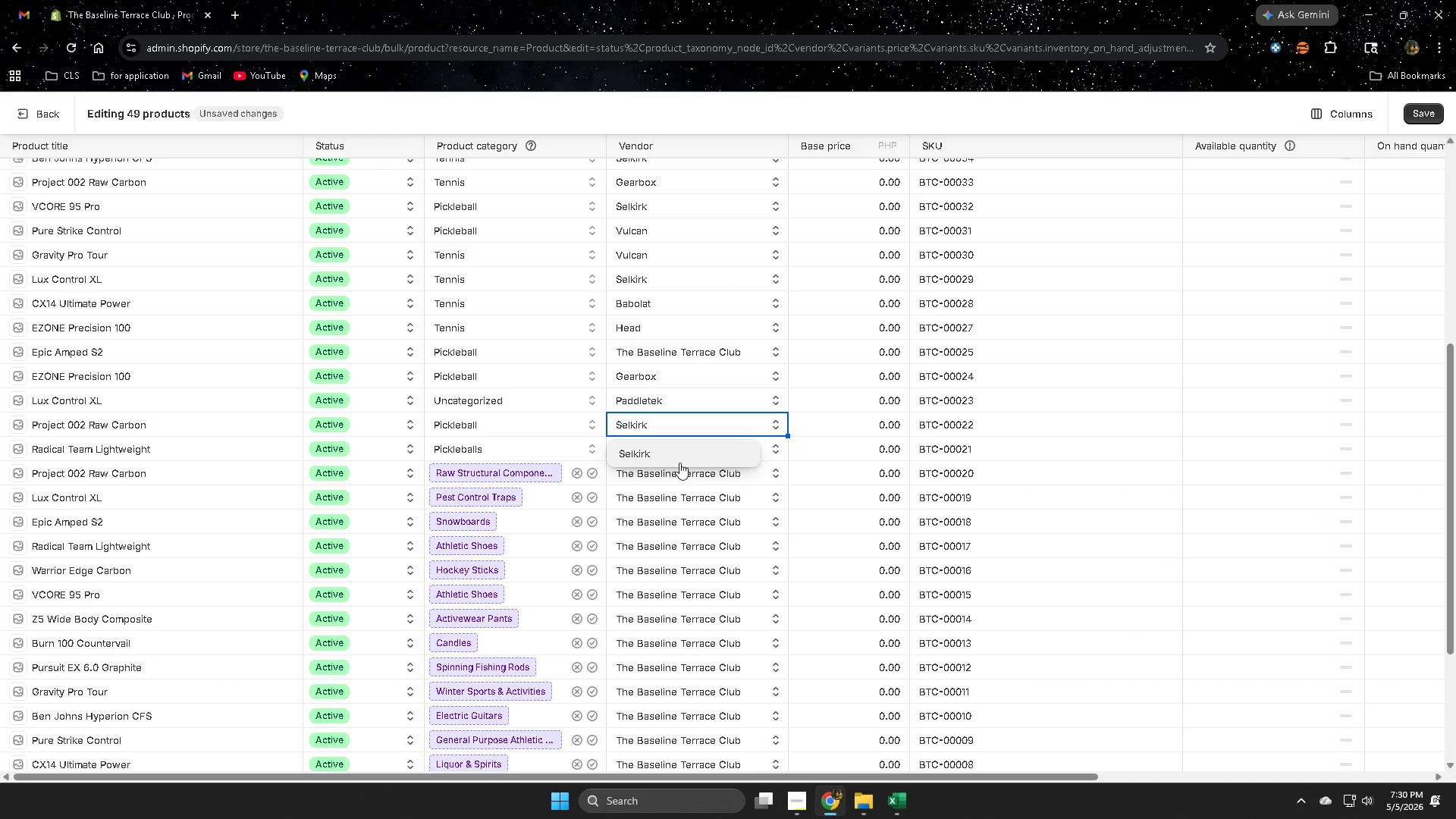 
left_click([679, 447])
 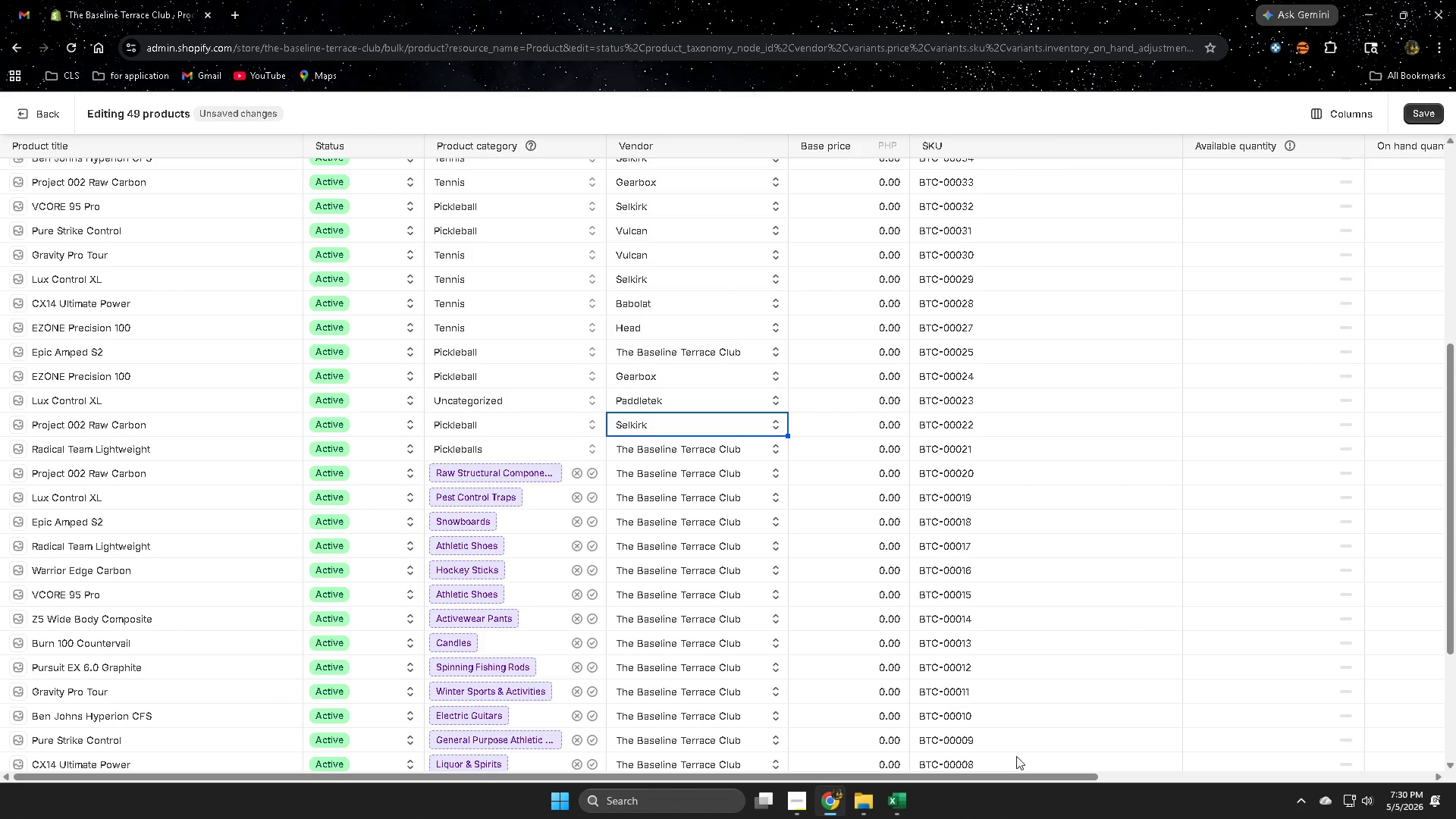 
left_click([902, 797])
 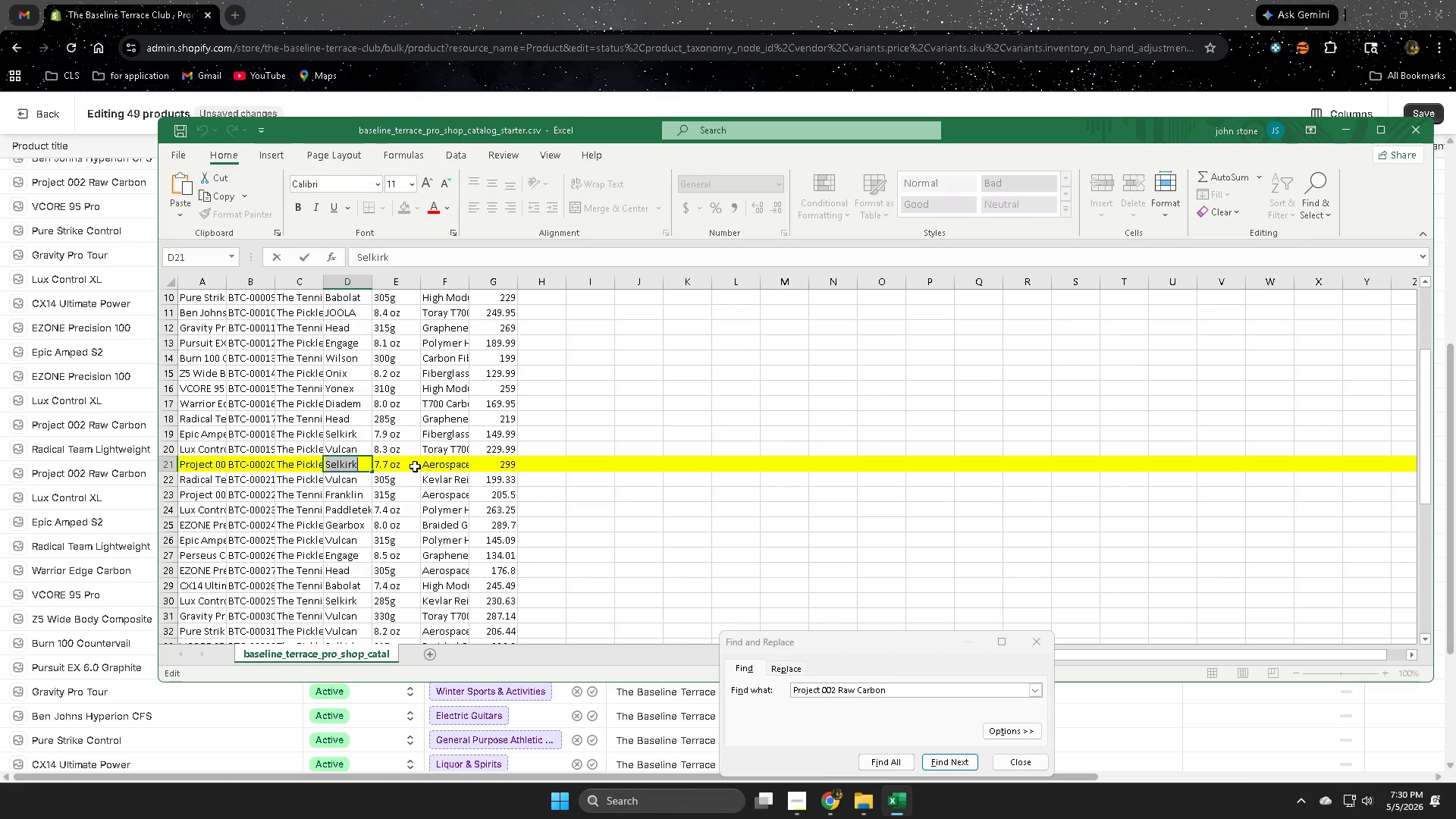 
left_click([658, 0])
 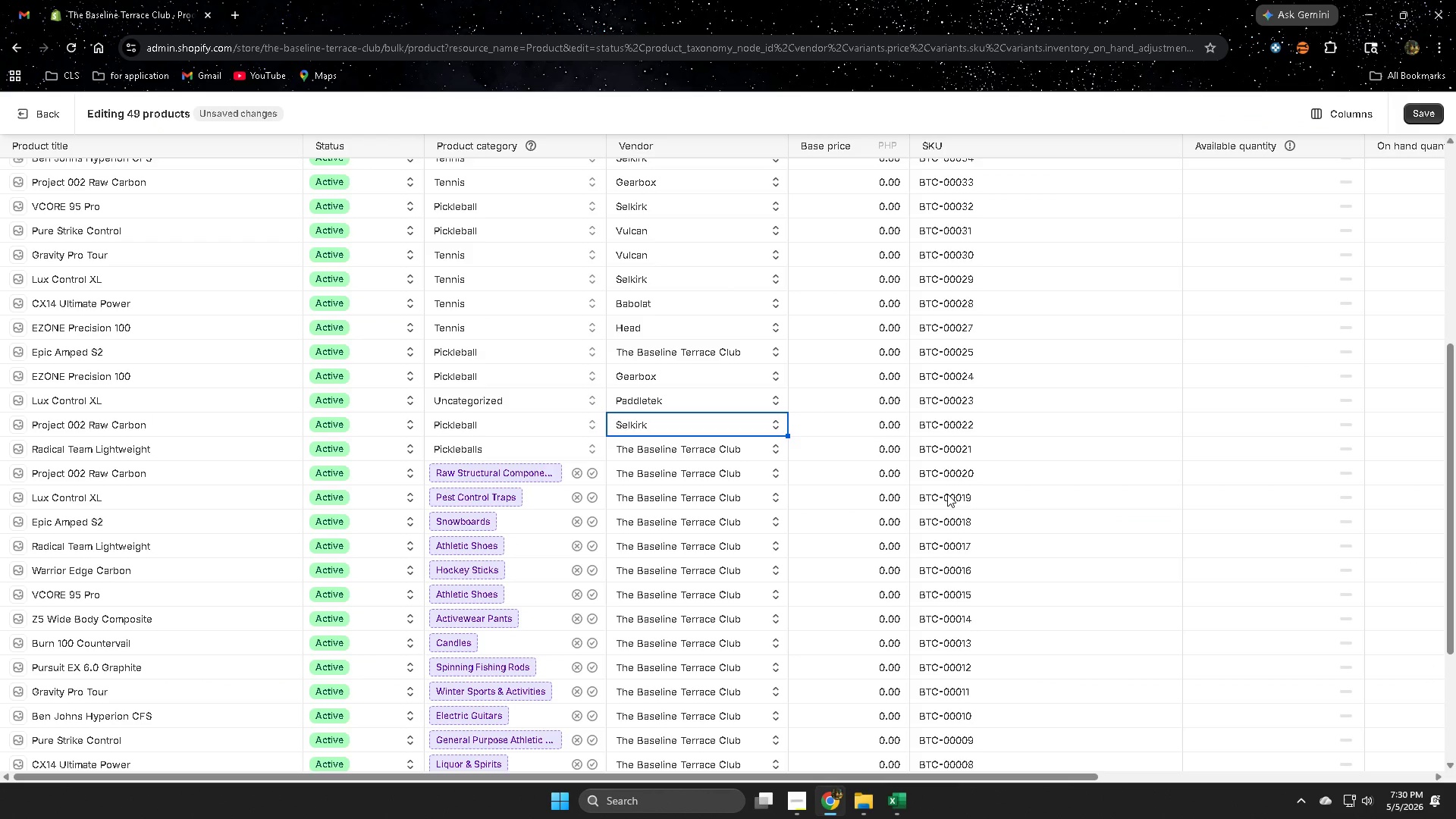 
scroll: coordinate [927, 482], scroll_direction: up, amount: 11.0
 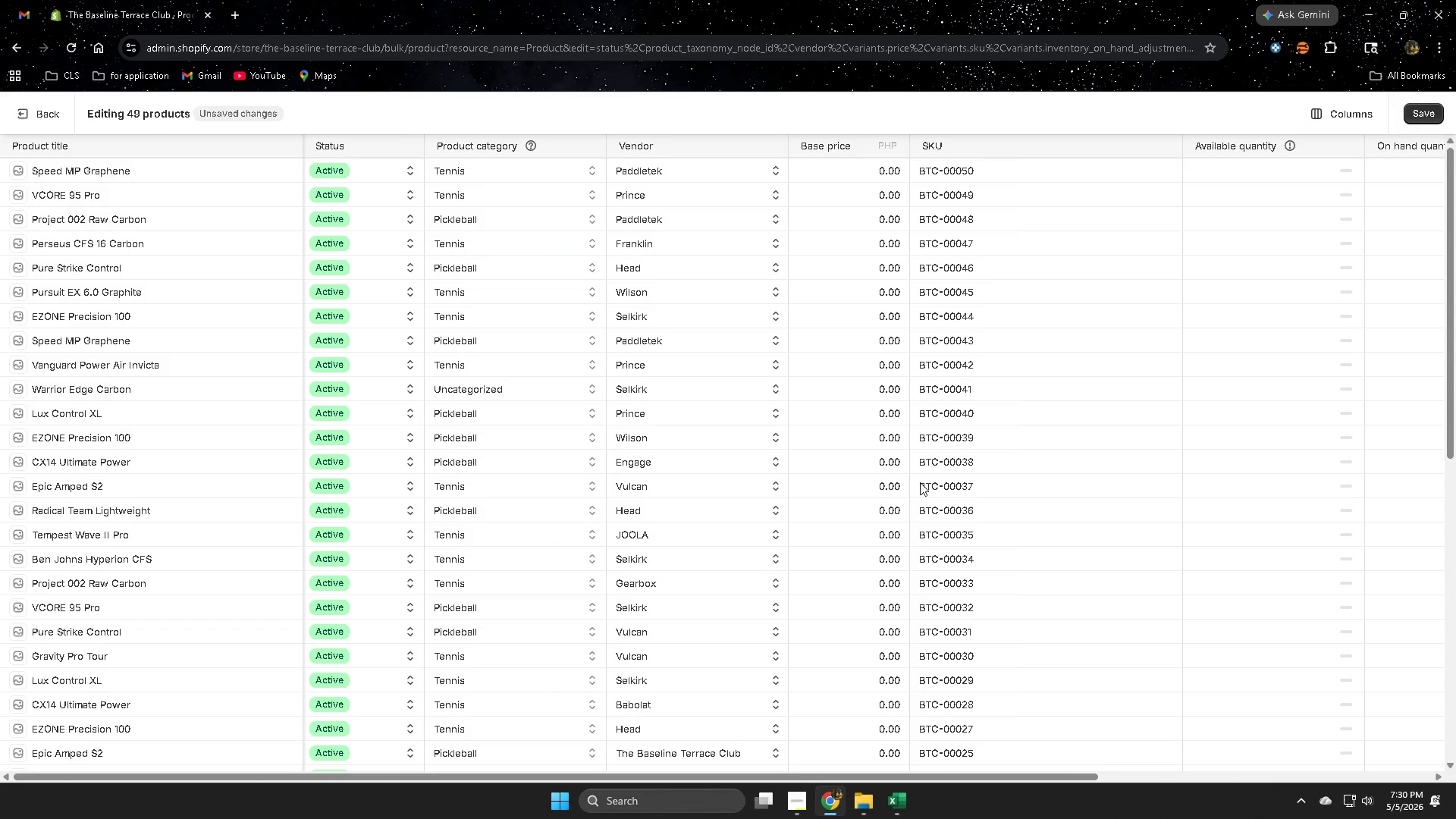 
scroll: coordinate [916, 482], scroll_direction: down, amount: 5.0
 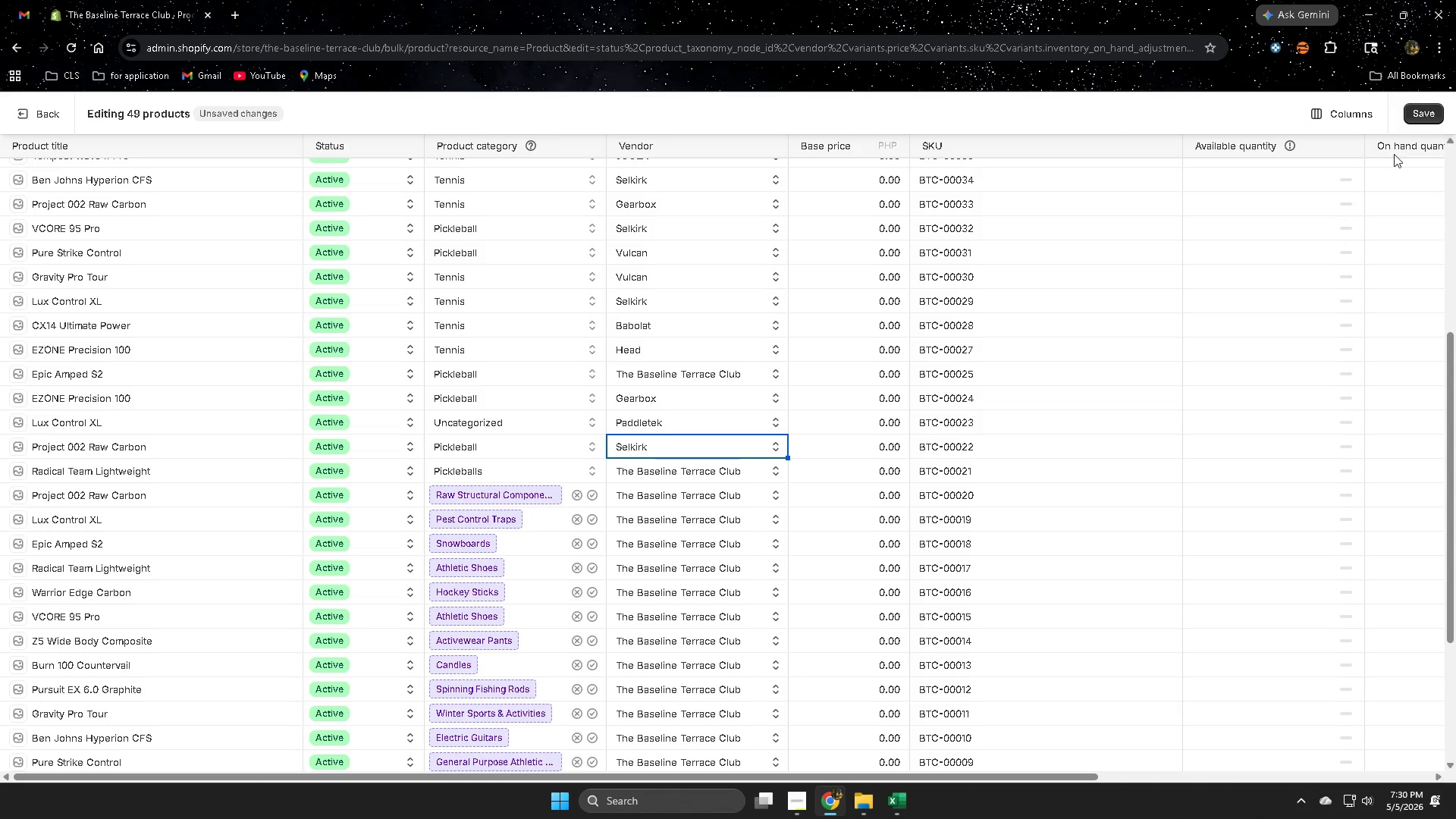 
scroll: coordinate [1357, 500], scroll_direction: up, amount: 3.0
 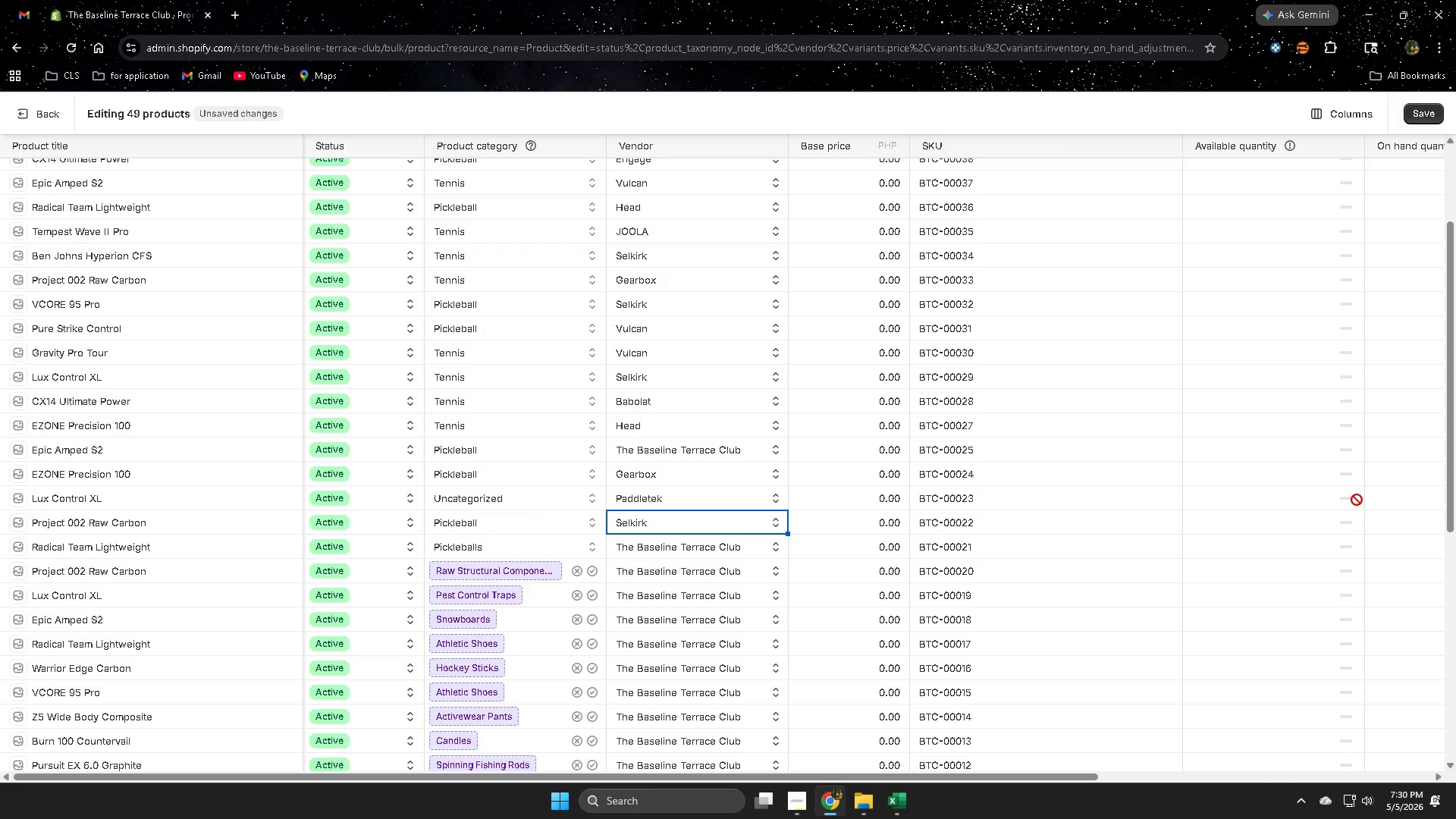 
scroll: coordinate [1356, 500], scroll_direction: down, amount: 3.0
 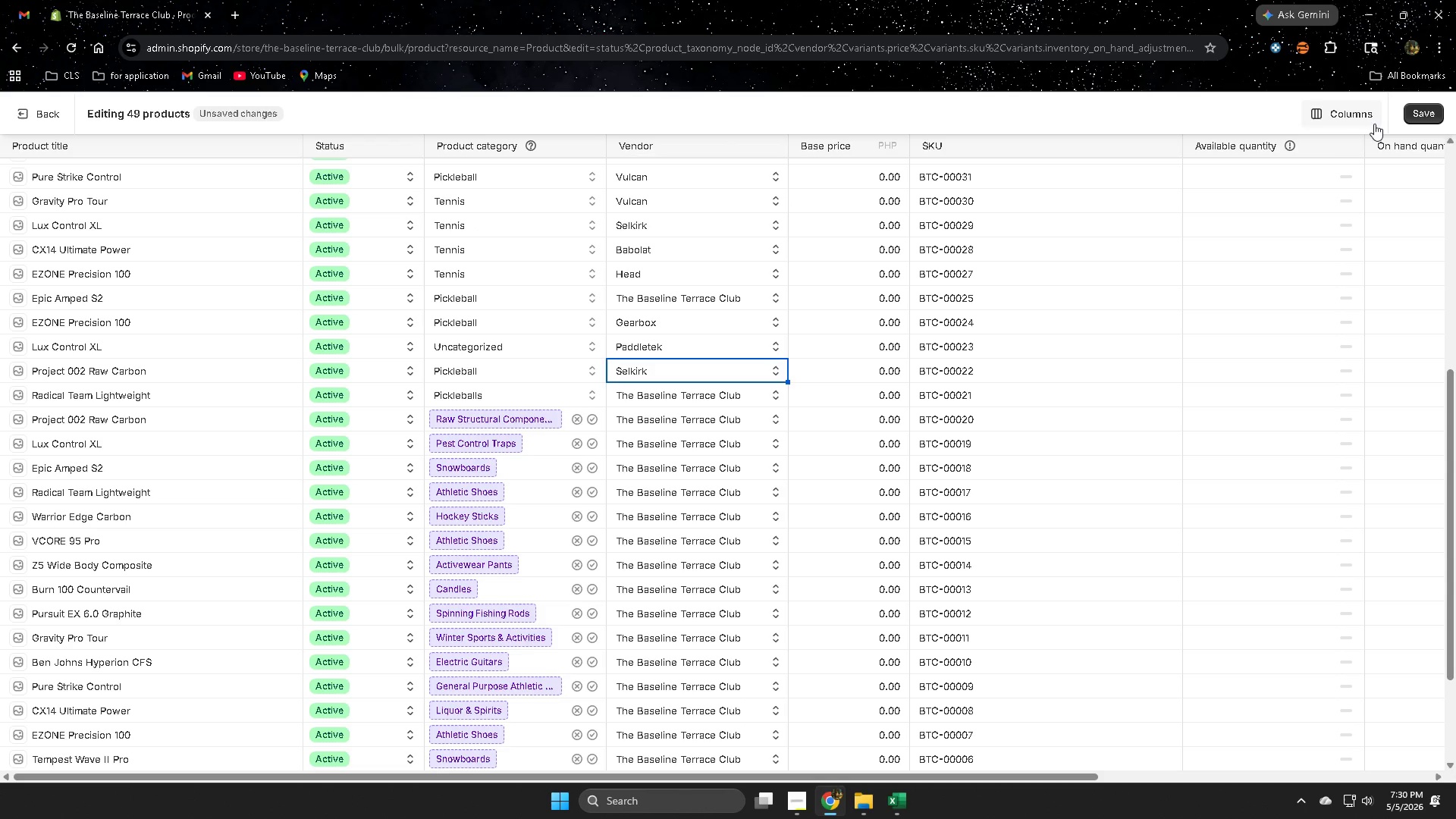 
left_click([1350, 115])
 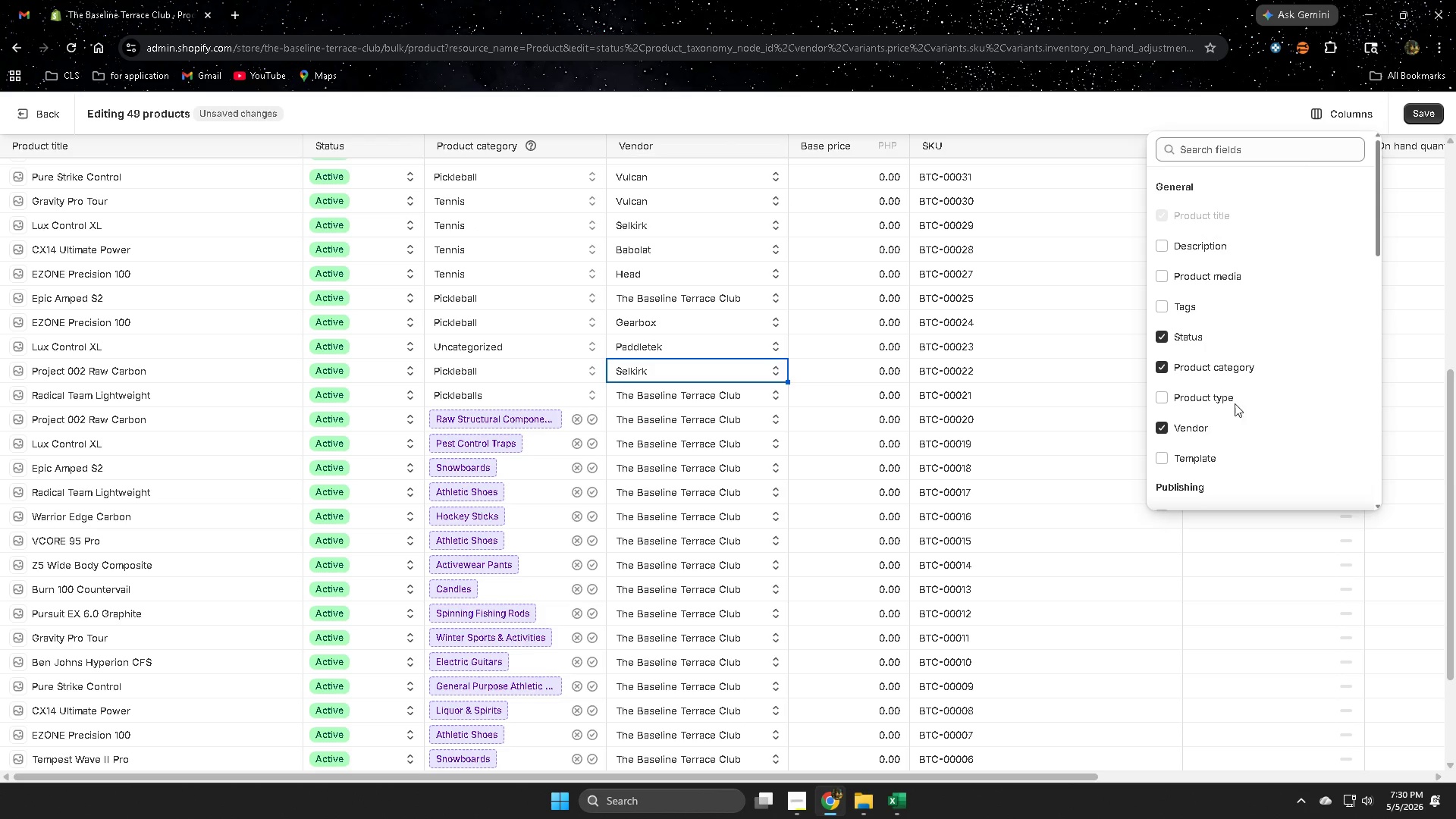 
scroll: coordinate [1208, 435], scroll_direction: down, amount: 7.0
 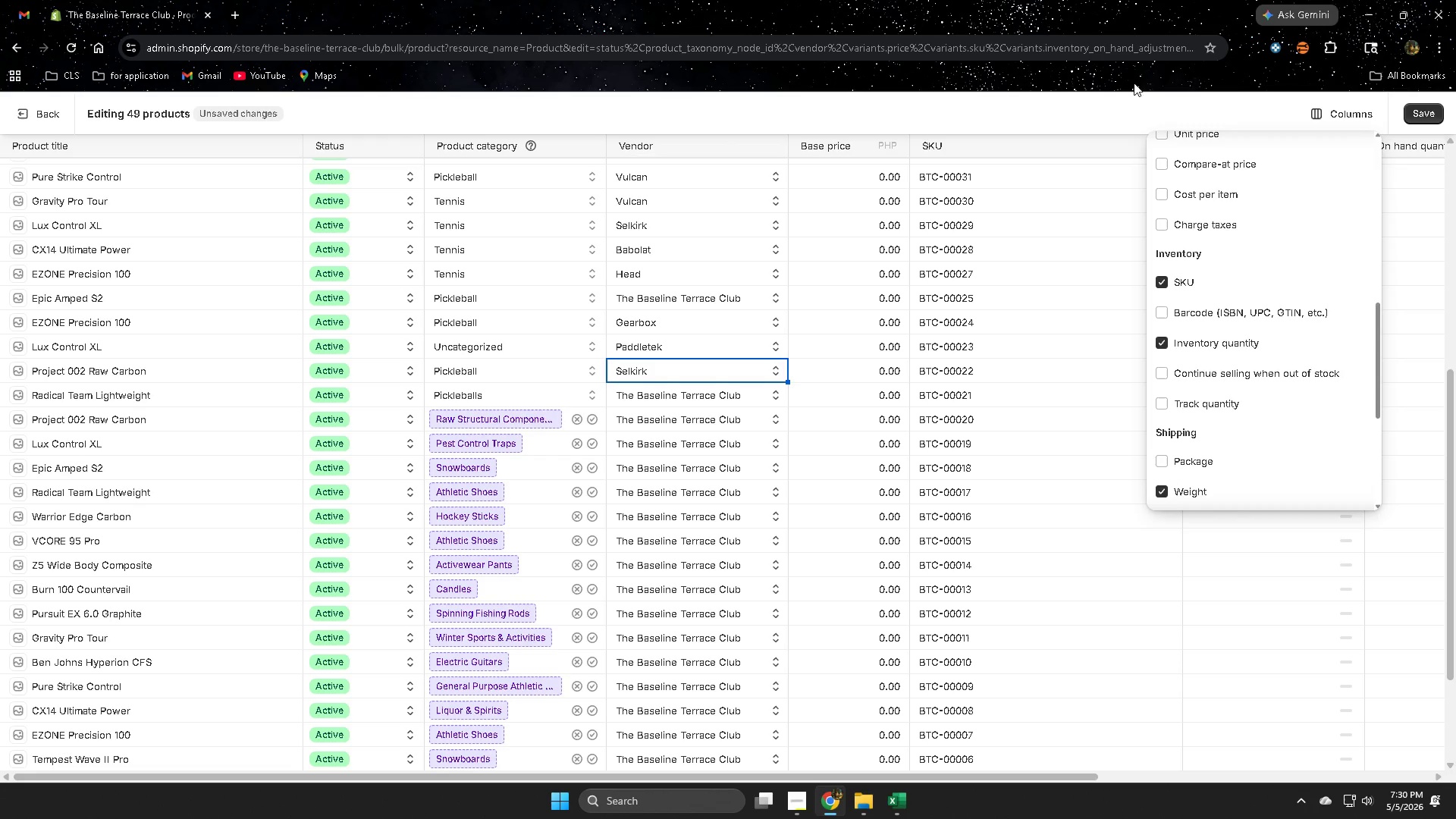 
wait(5.76)
 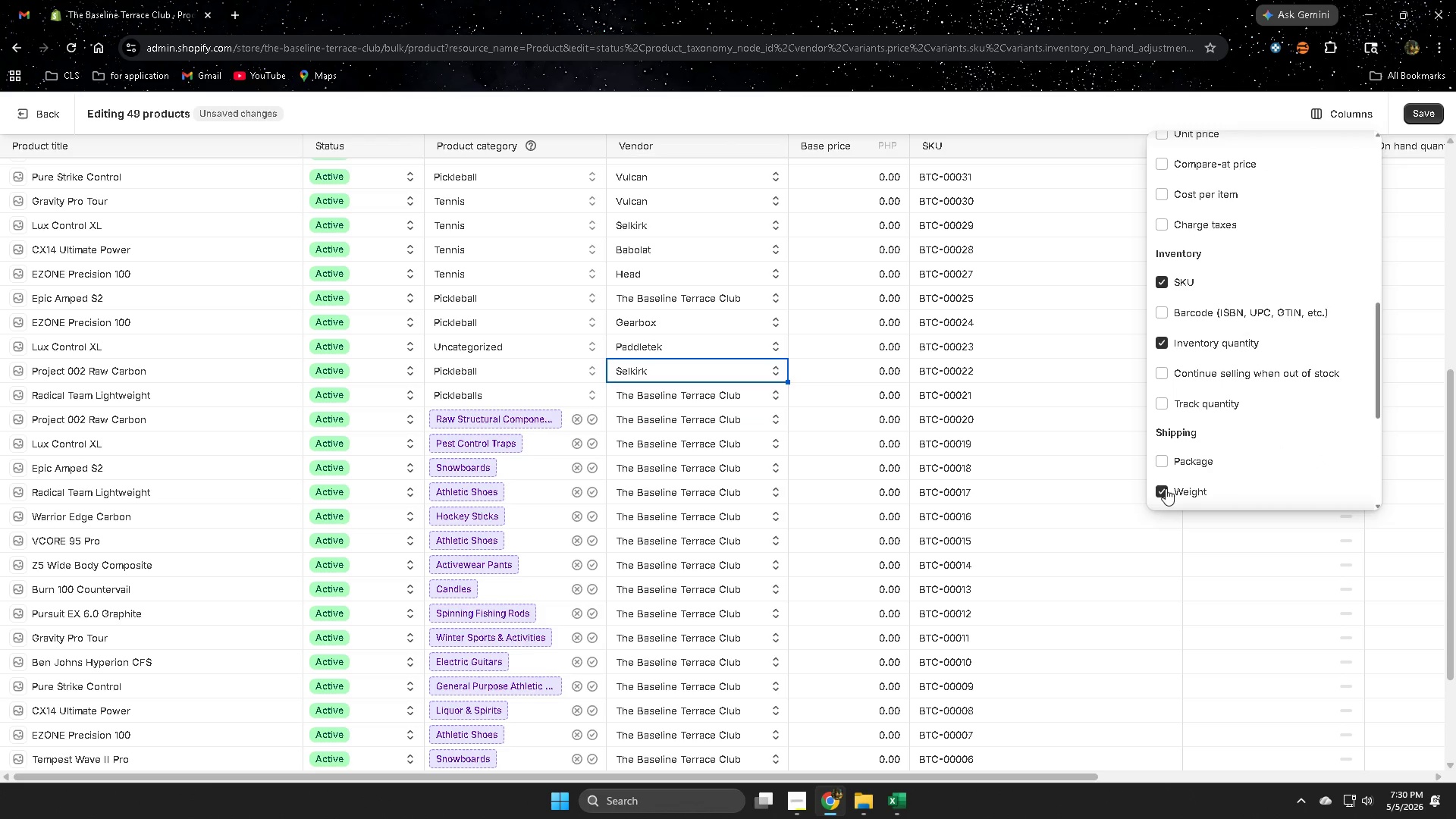 
left_click([1179, 112])
 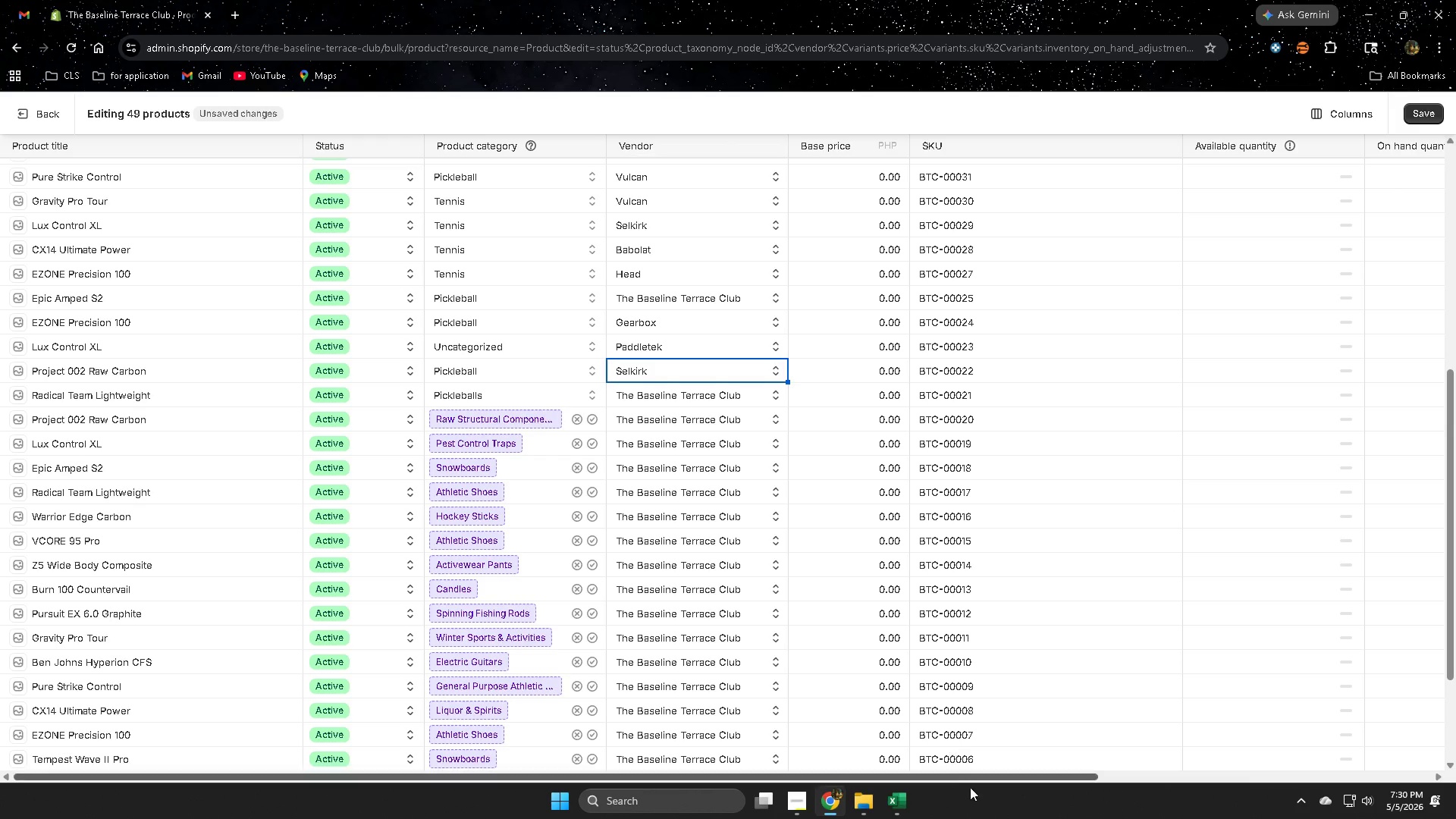 
left_click_drag(start_coordinate=[977, 780], to_coordinate=[871, 755])
 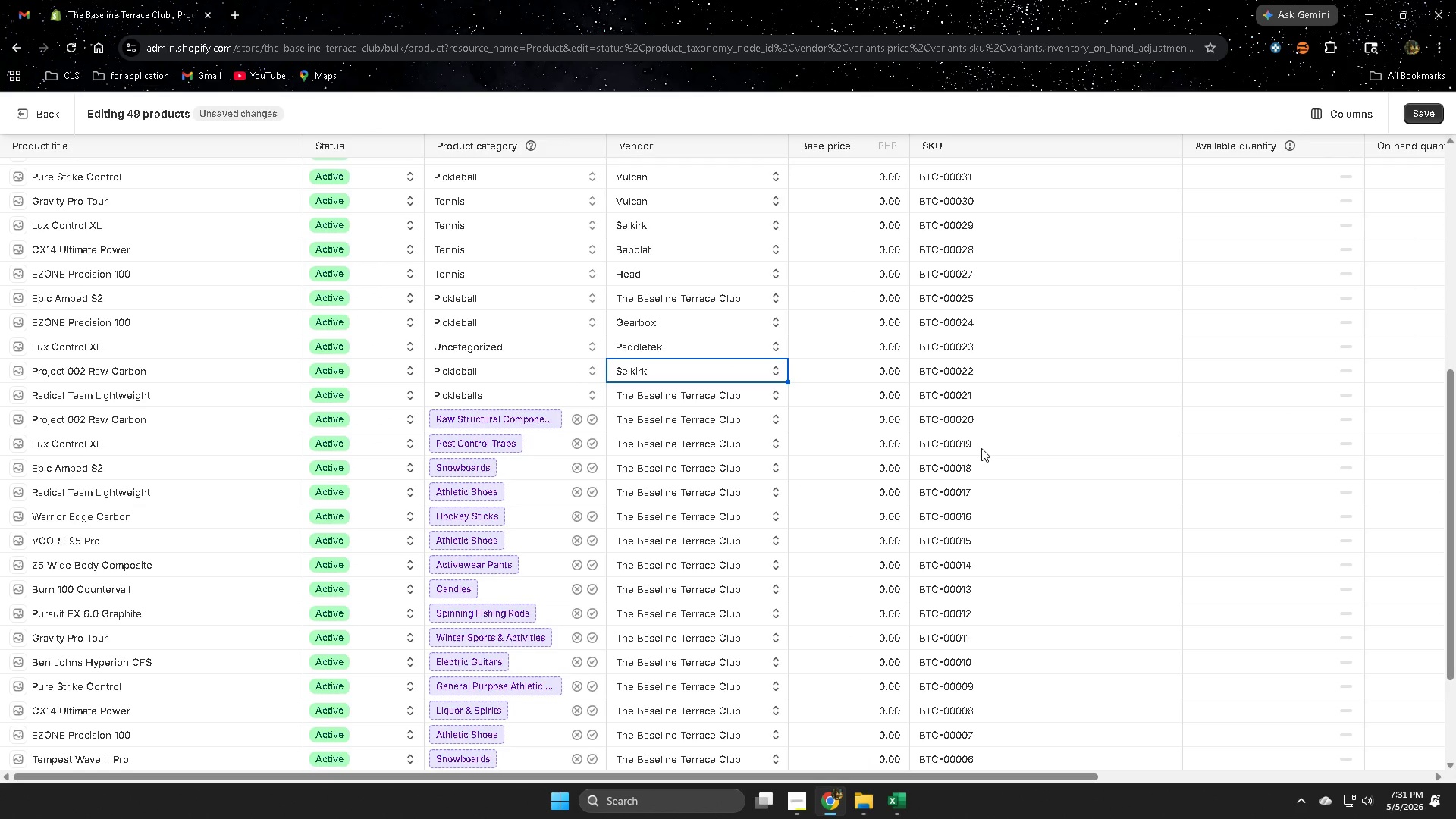 
wait(20.17)
 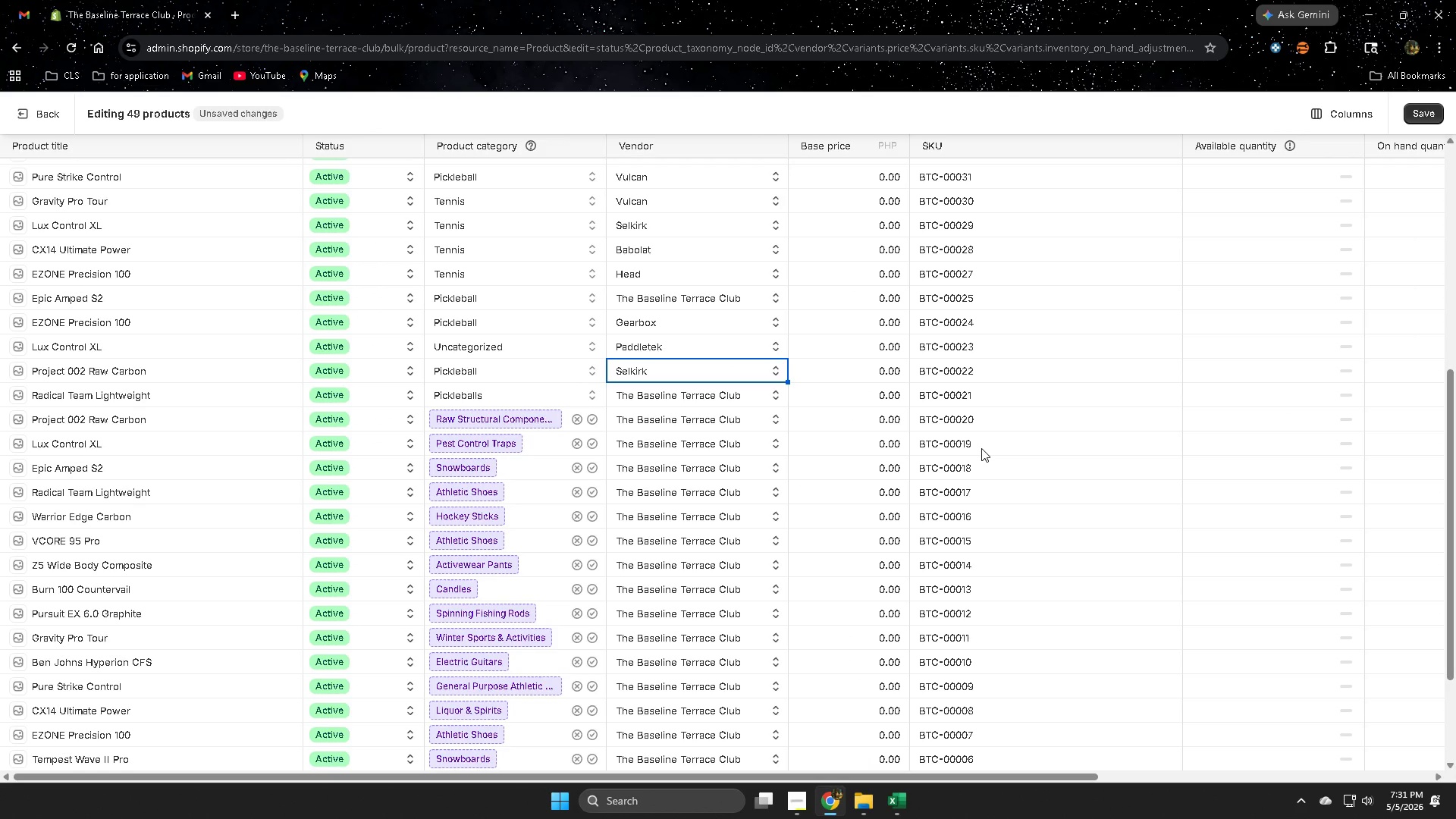 
left_click([903, 801])
 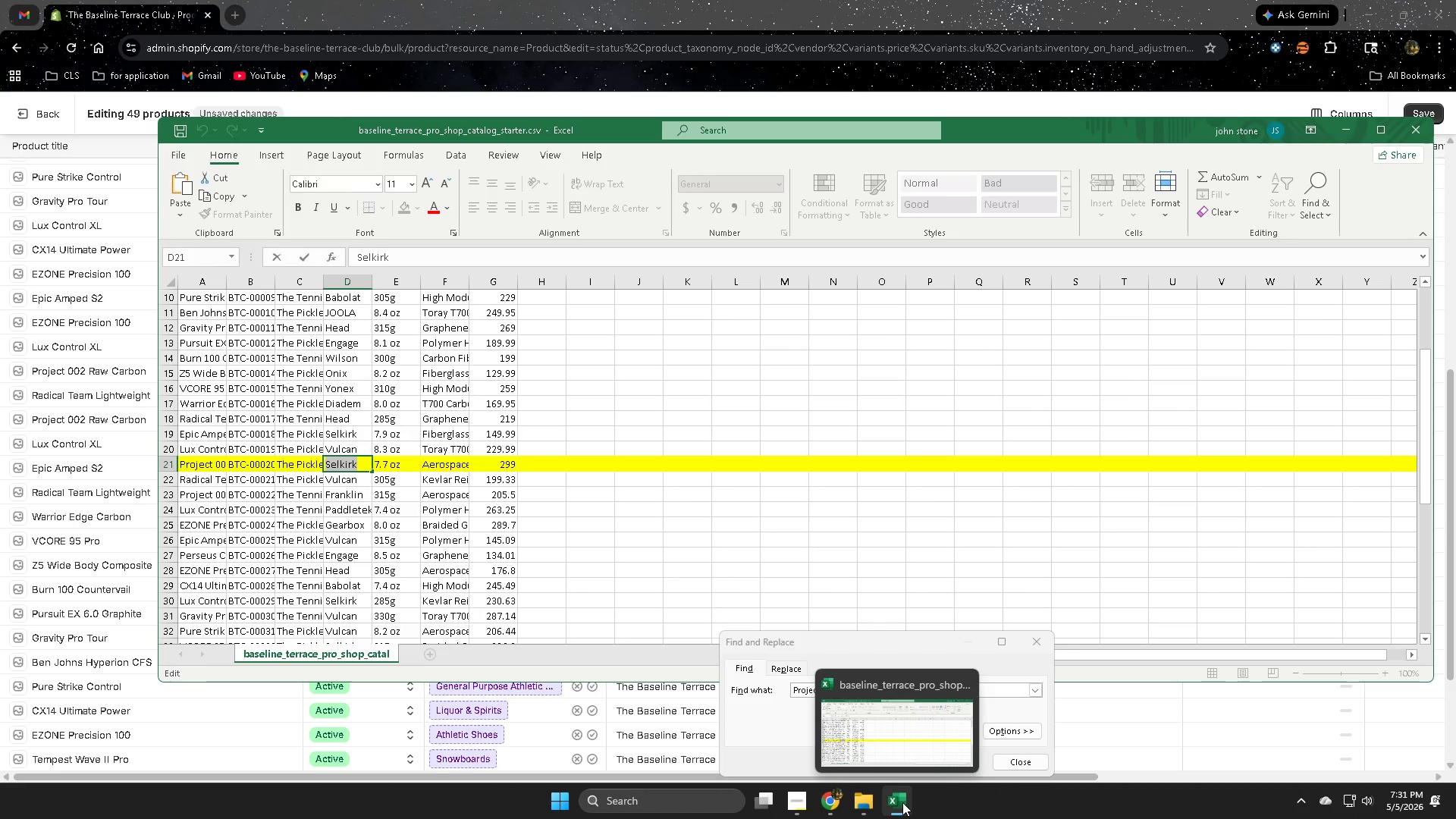 
left_click([1037, 648])
 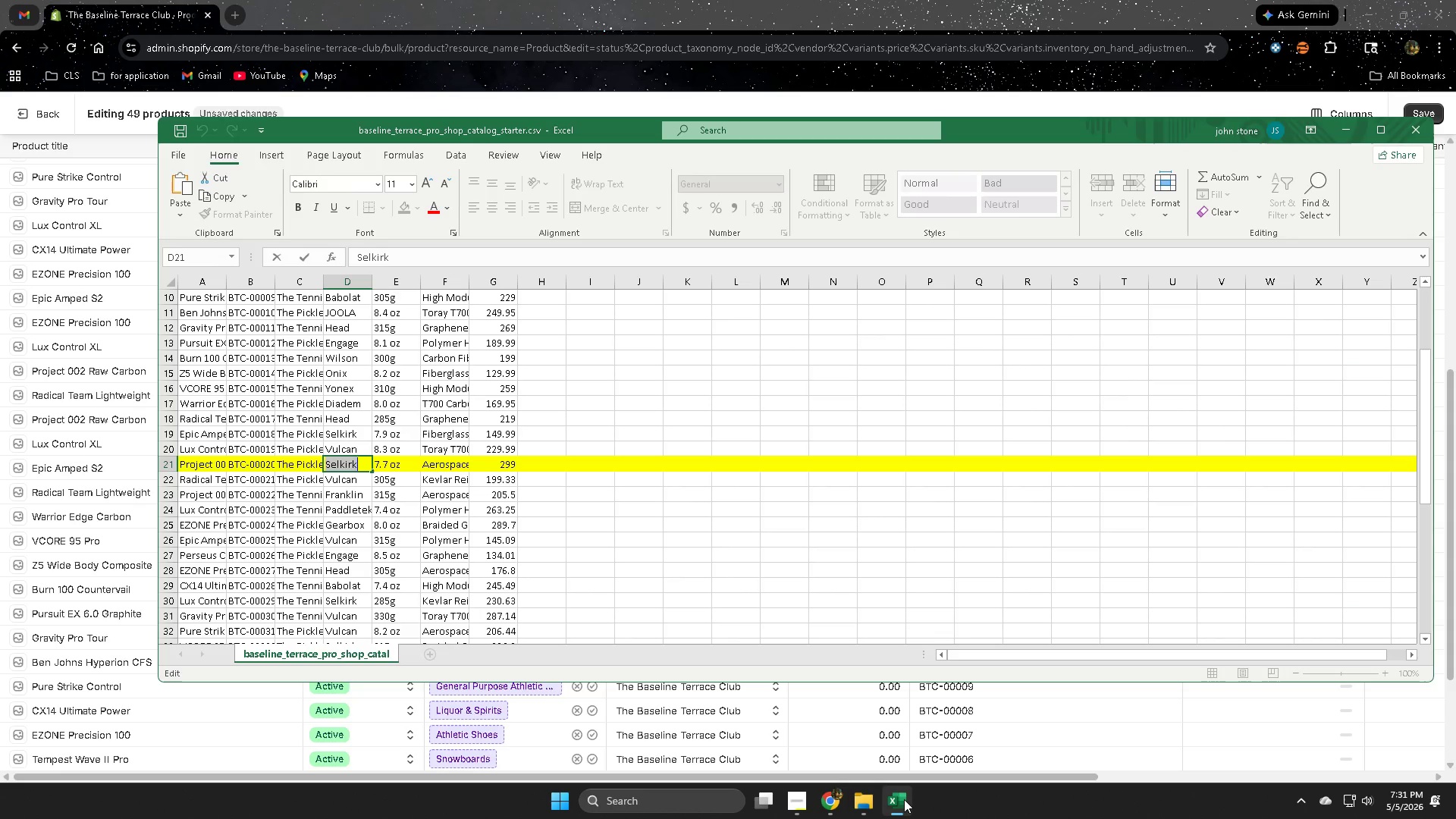 
left_click([904, 799])
 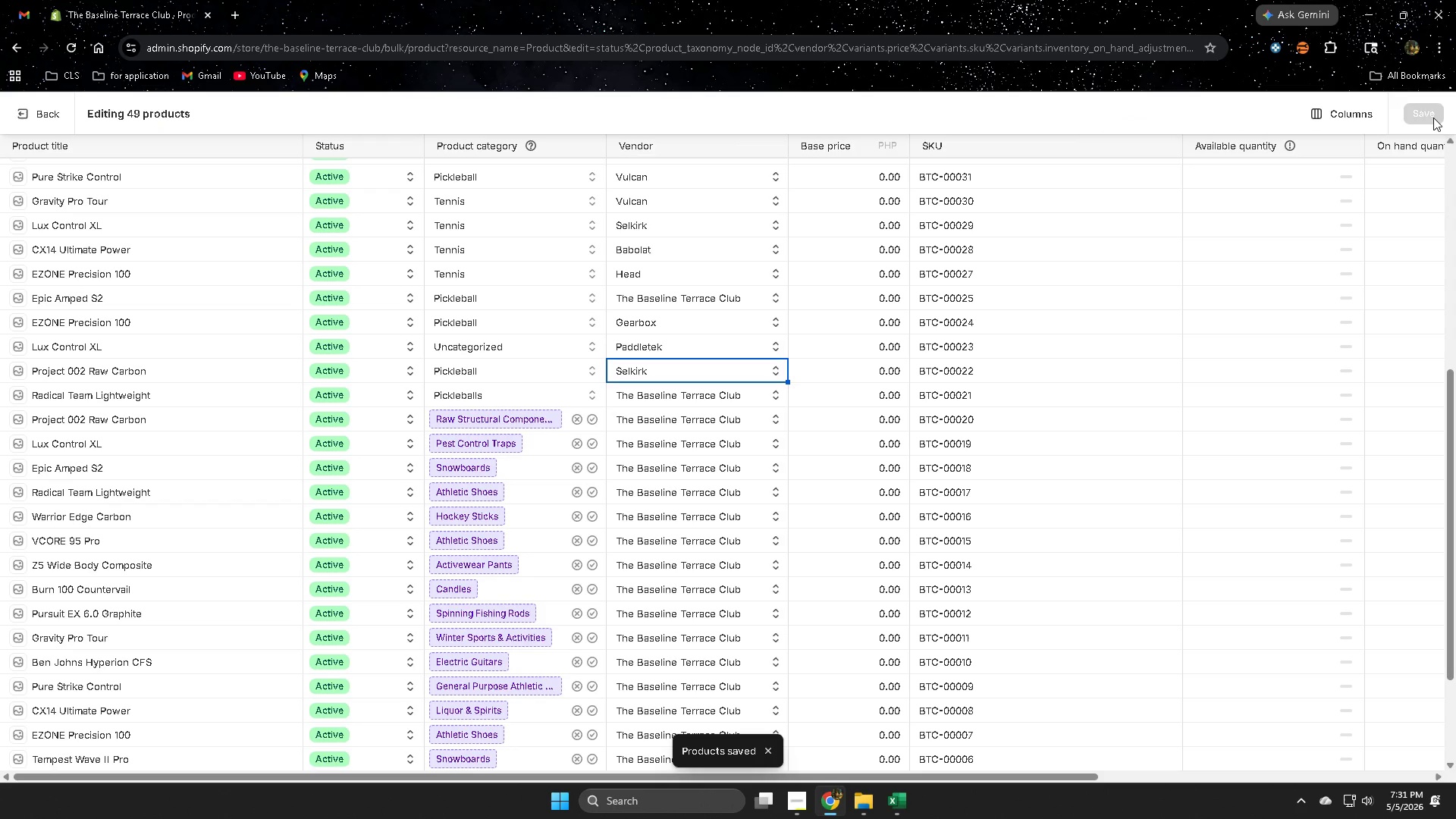 
wait(7.5)
 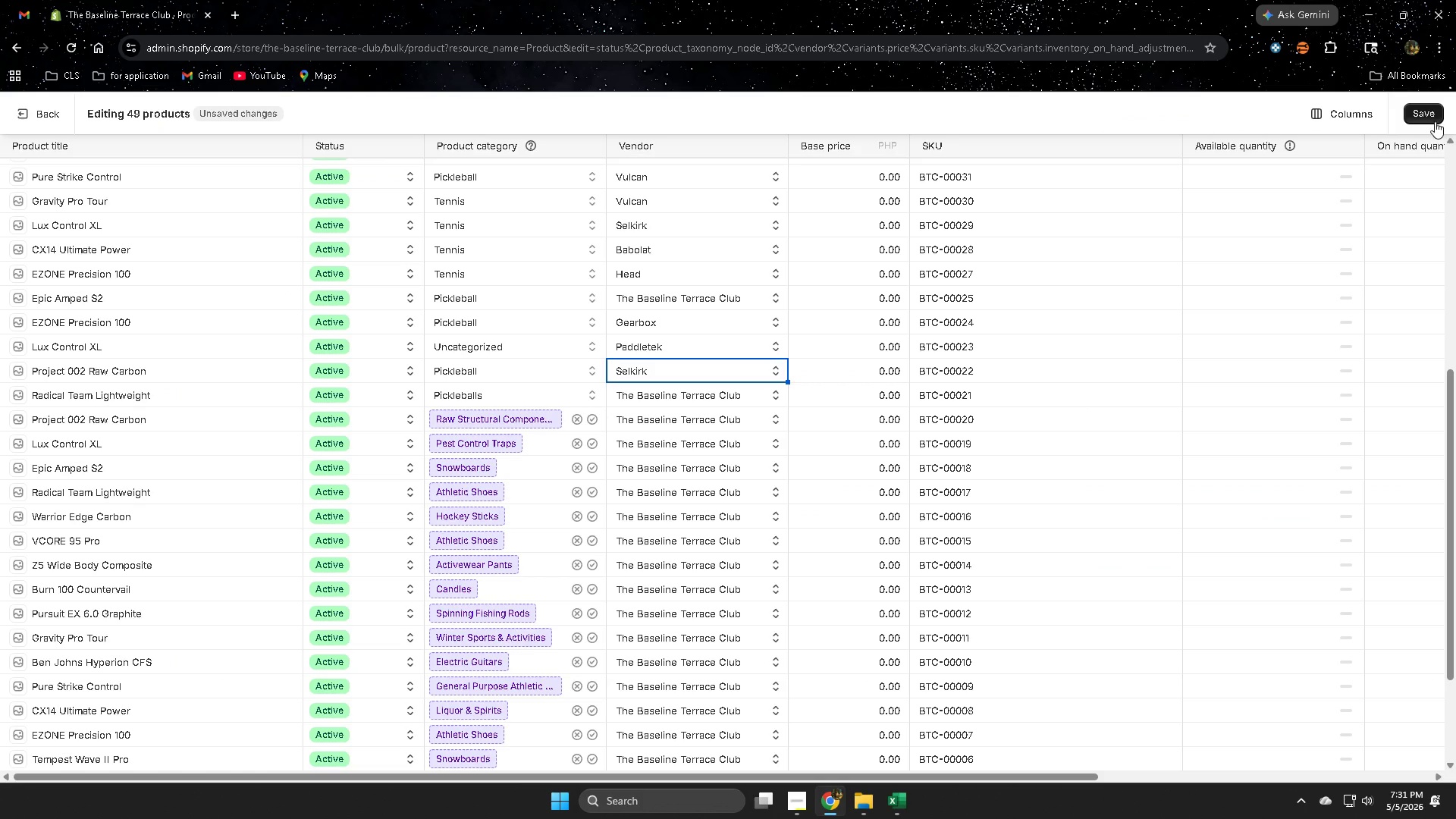 
left_click([894, 799])
 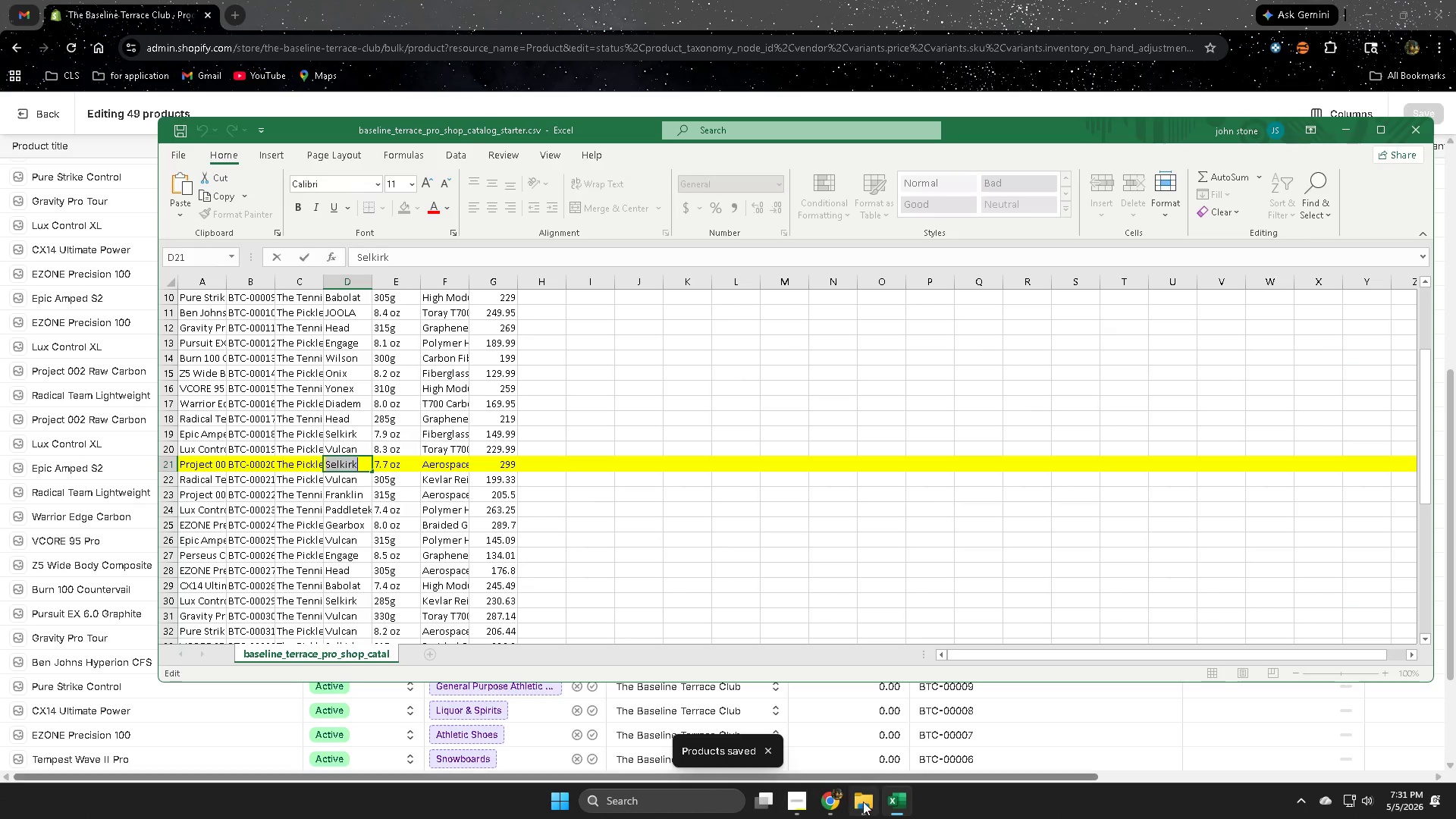 
left_click([802, 797])